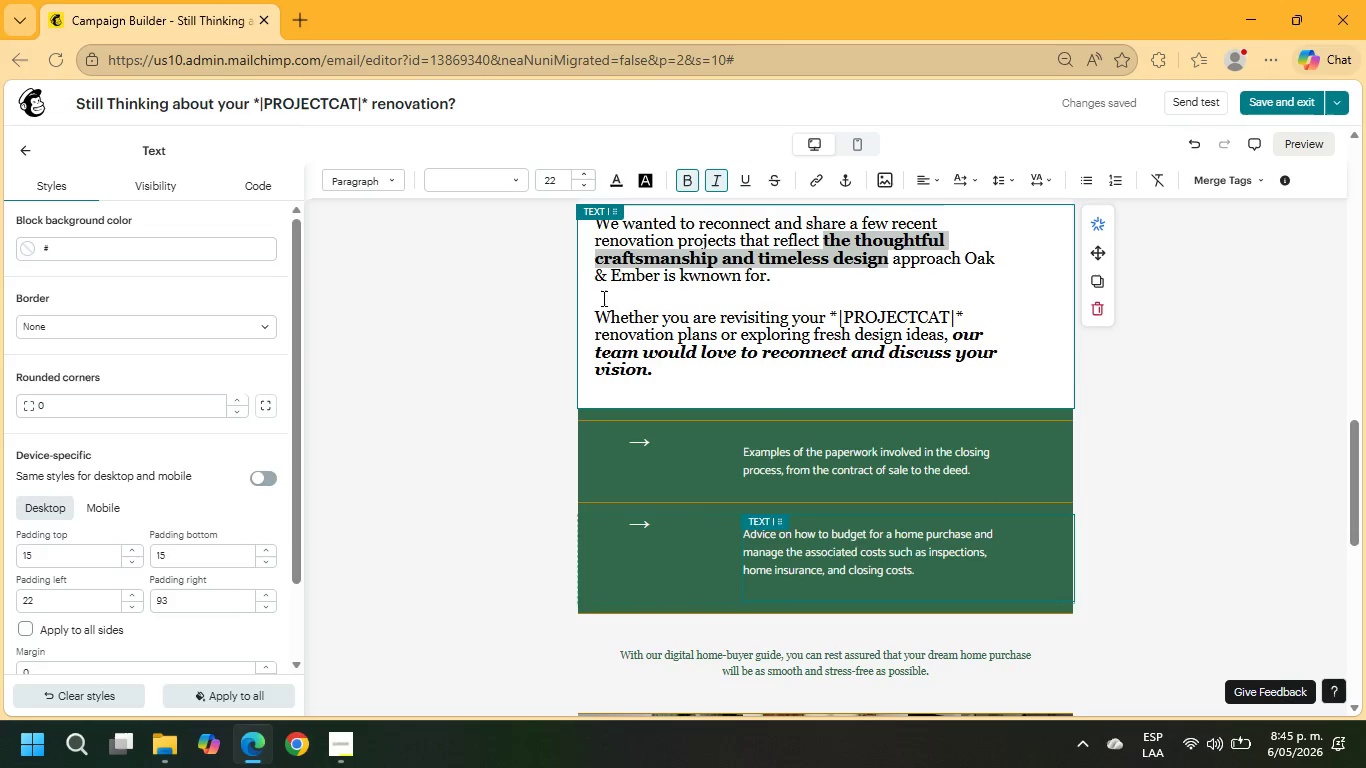 
scroll: coordinate [901, 477], scroll_direction: up, amount: 4.0
 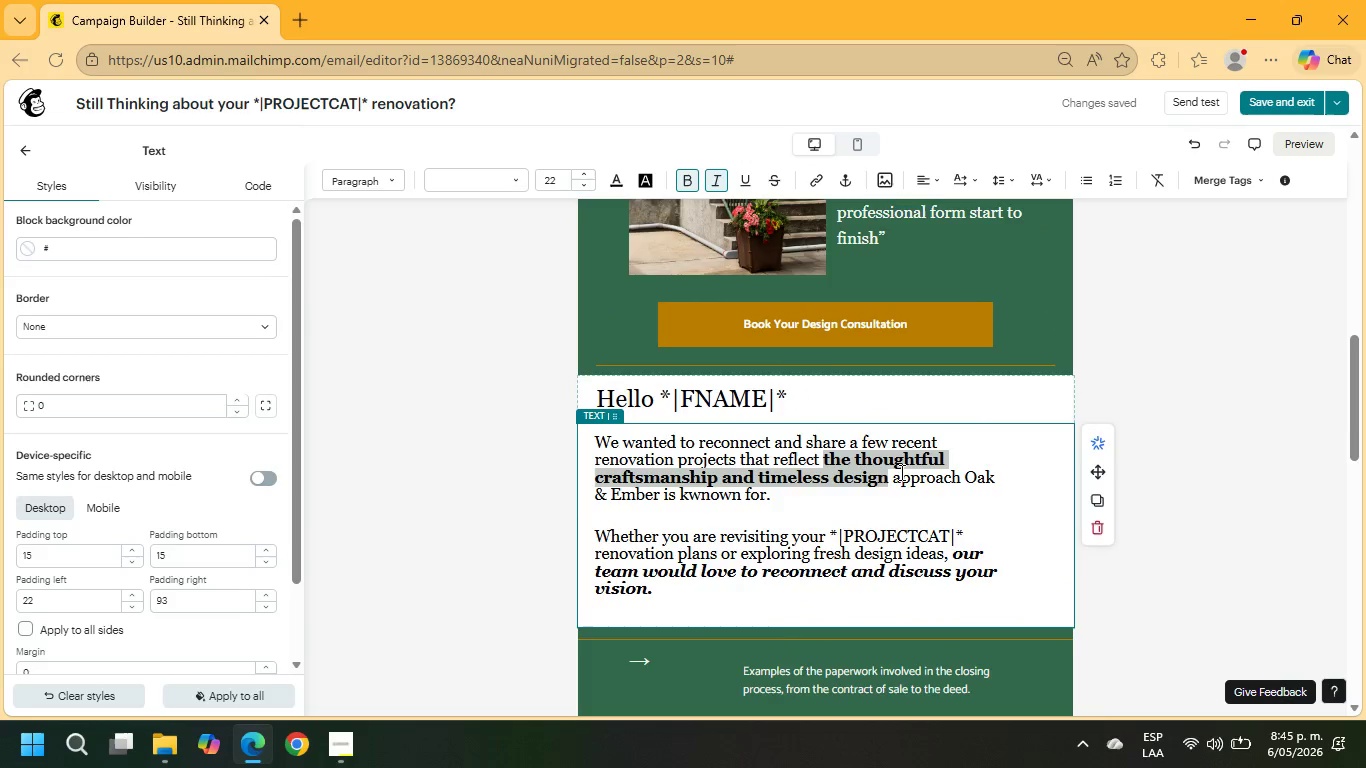 
scroll: coordinate [1195, 144], scroll_direction: down, amount: 6.0
 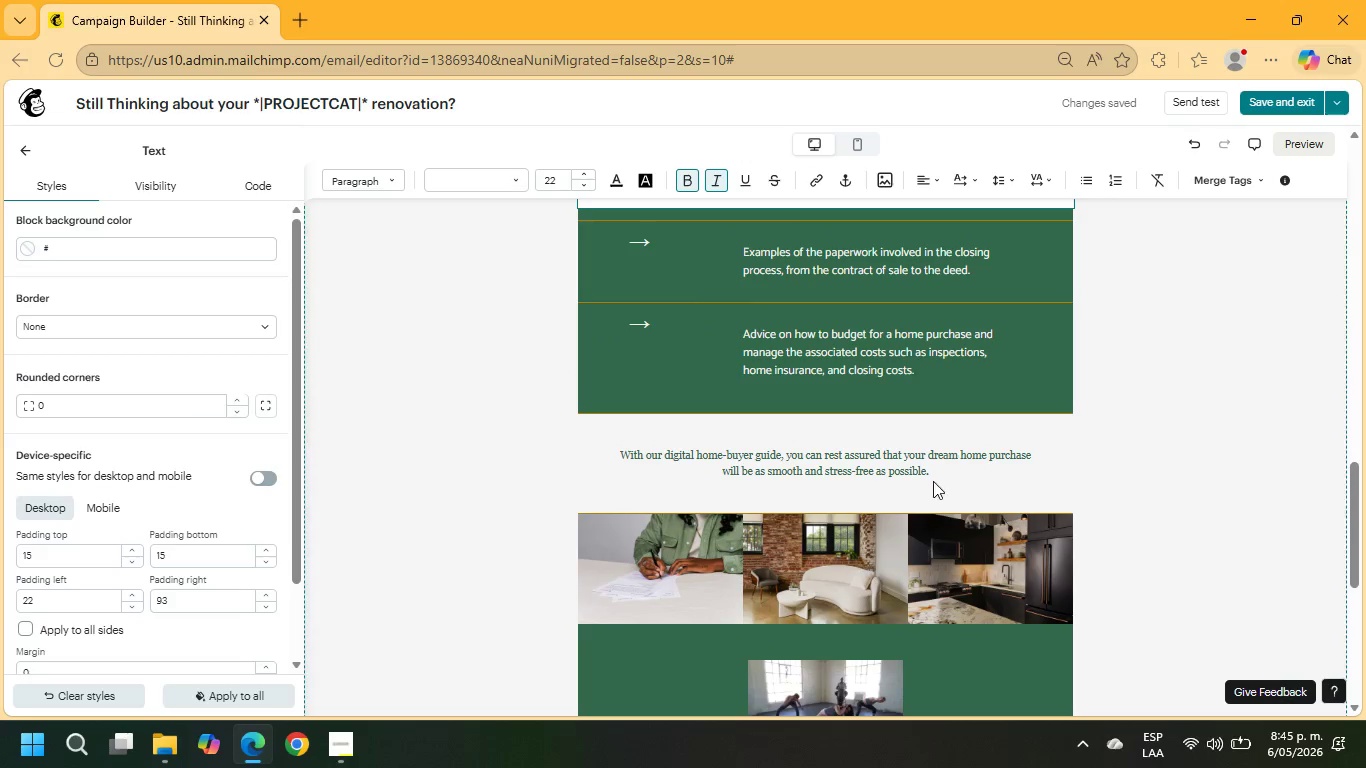 
left_click([824, 583])
 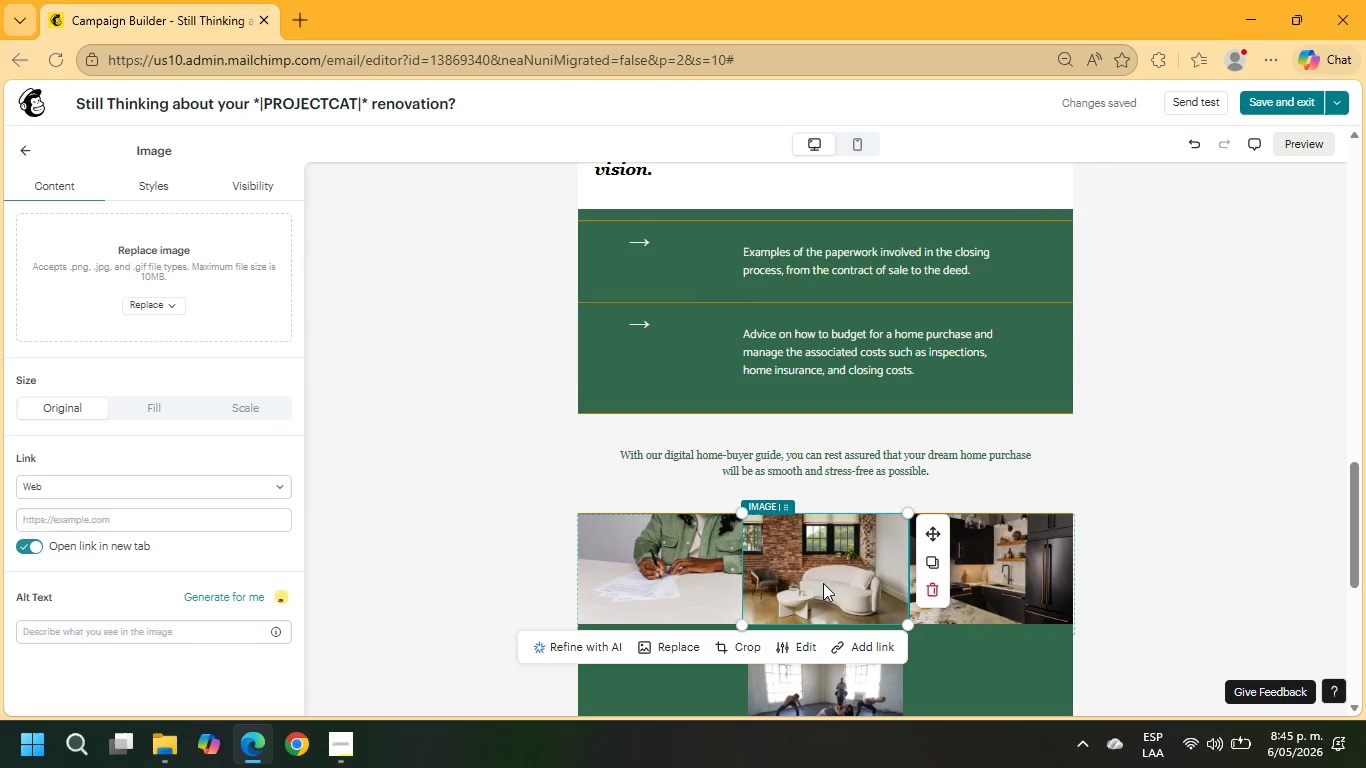 
left_click([663, 583])
 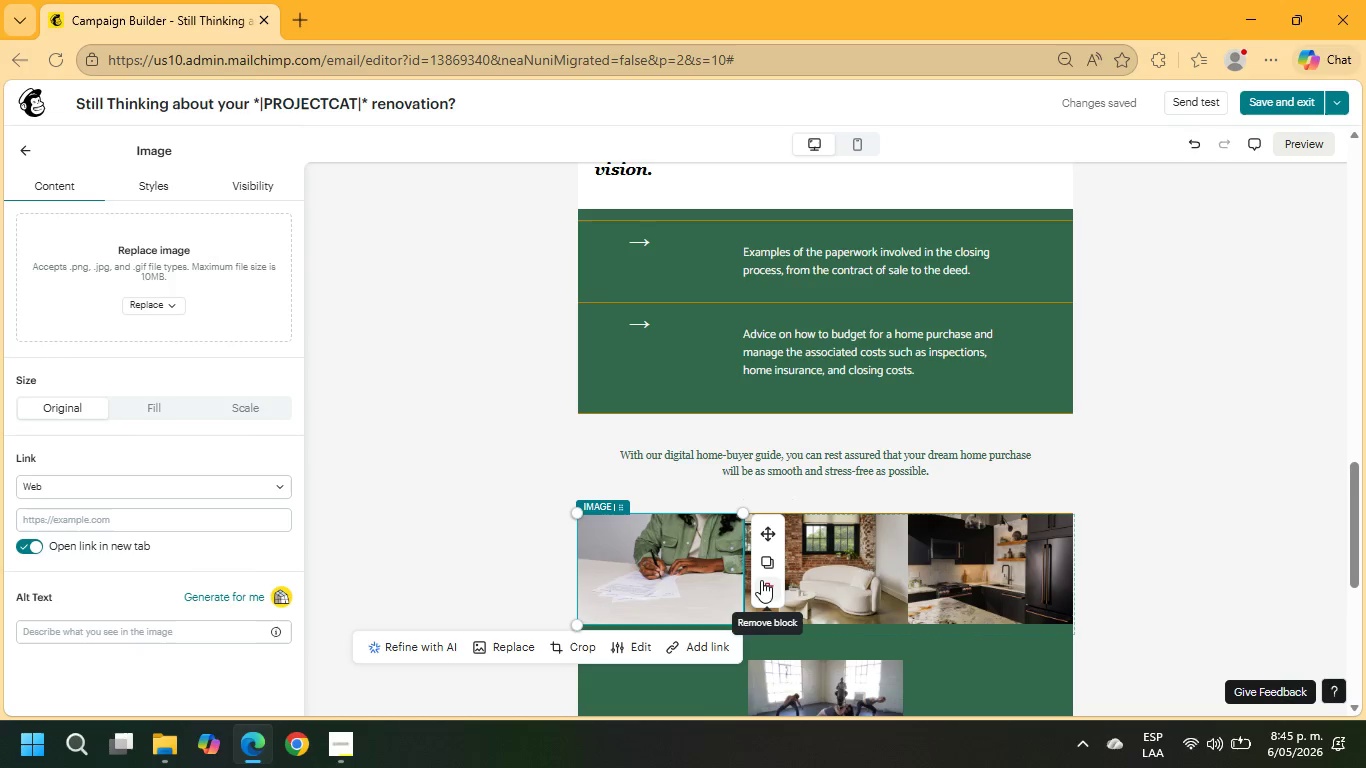 
left_click([767, 587])
 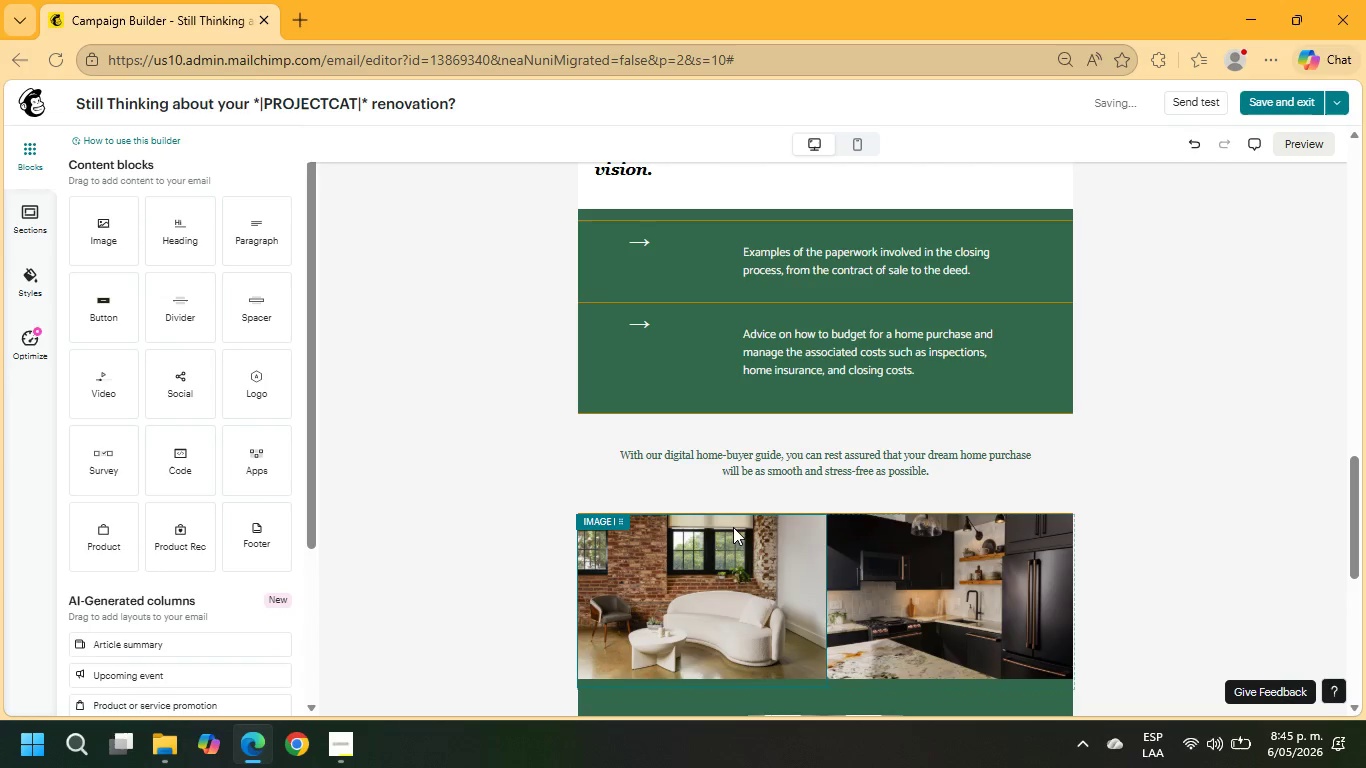 
scroll: coordinate [732, 515], scroll_direction: up, amount: 1.0
 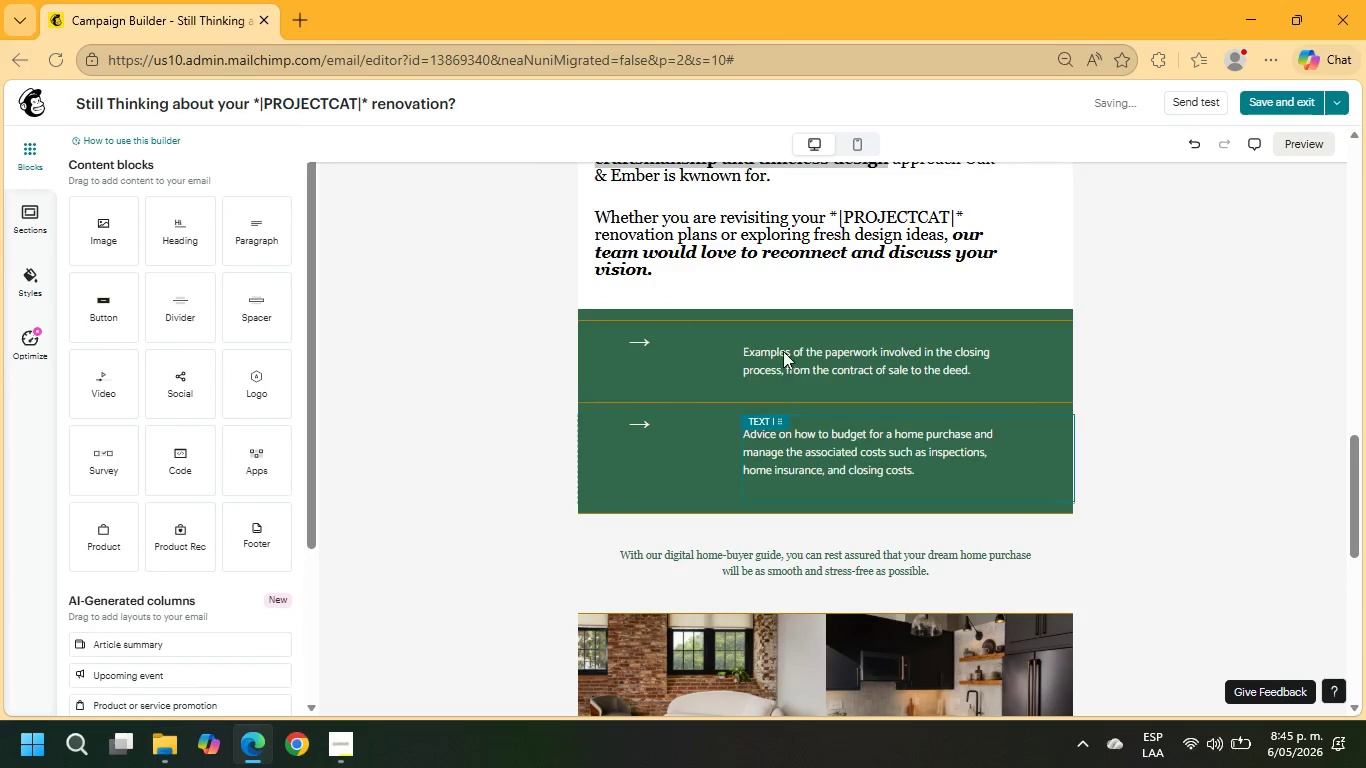 
left_click([785, 343])
 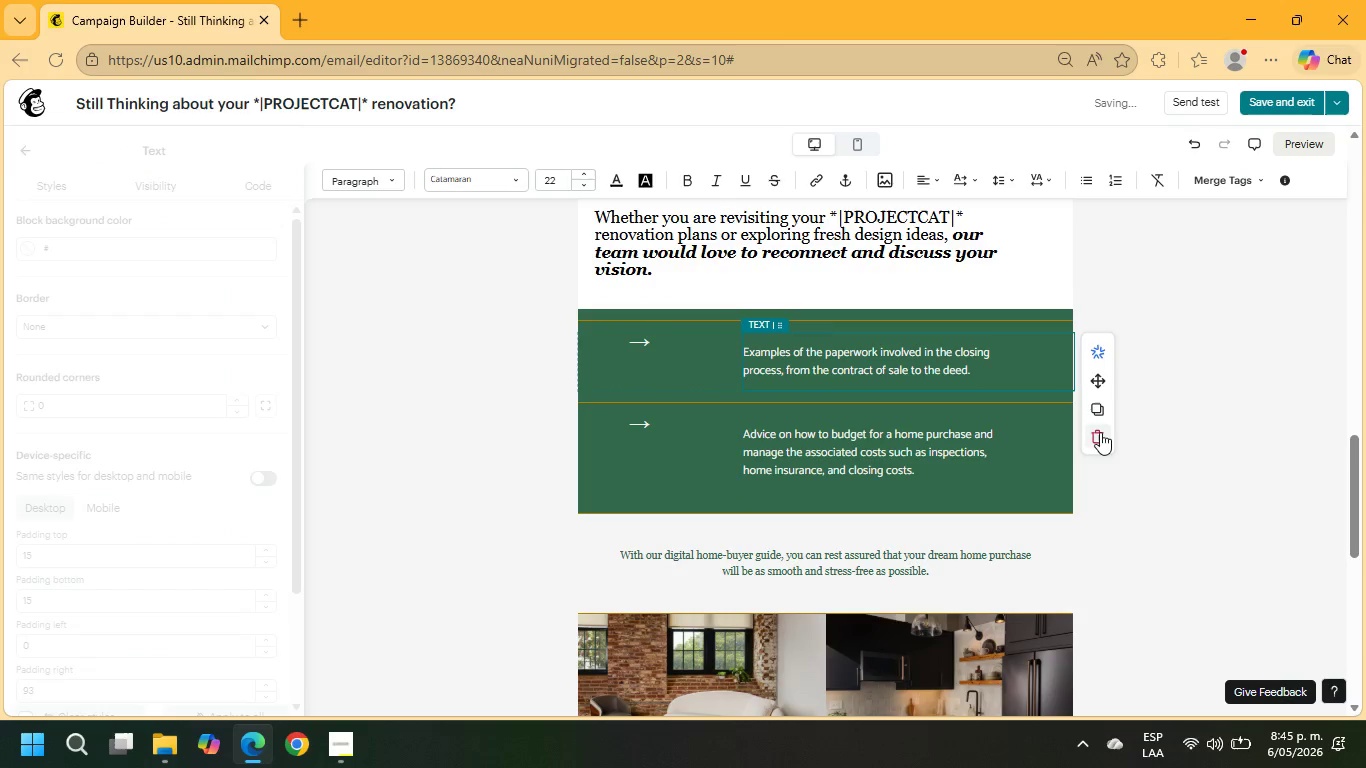 
left_click([1096, 435])
 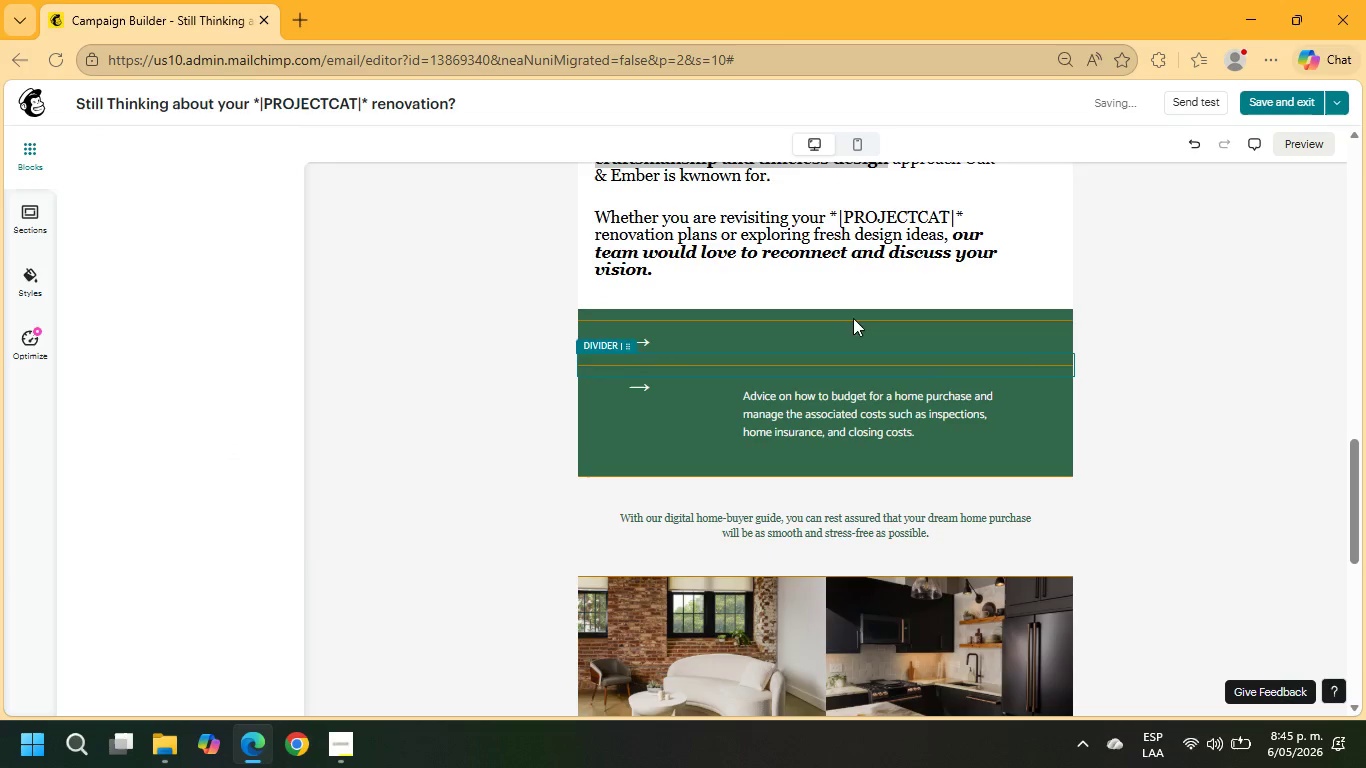 
left_click([847, 312])
 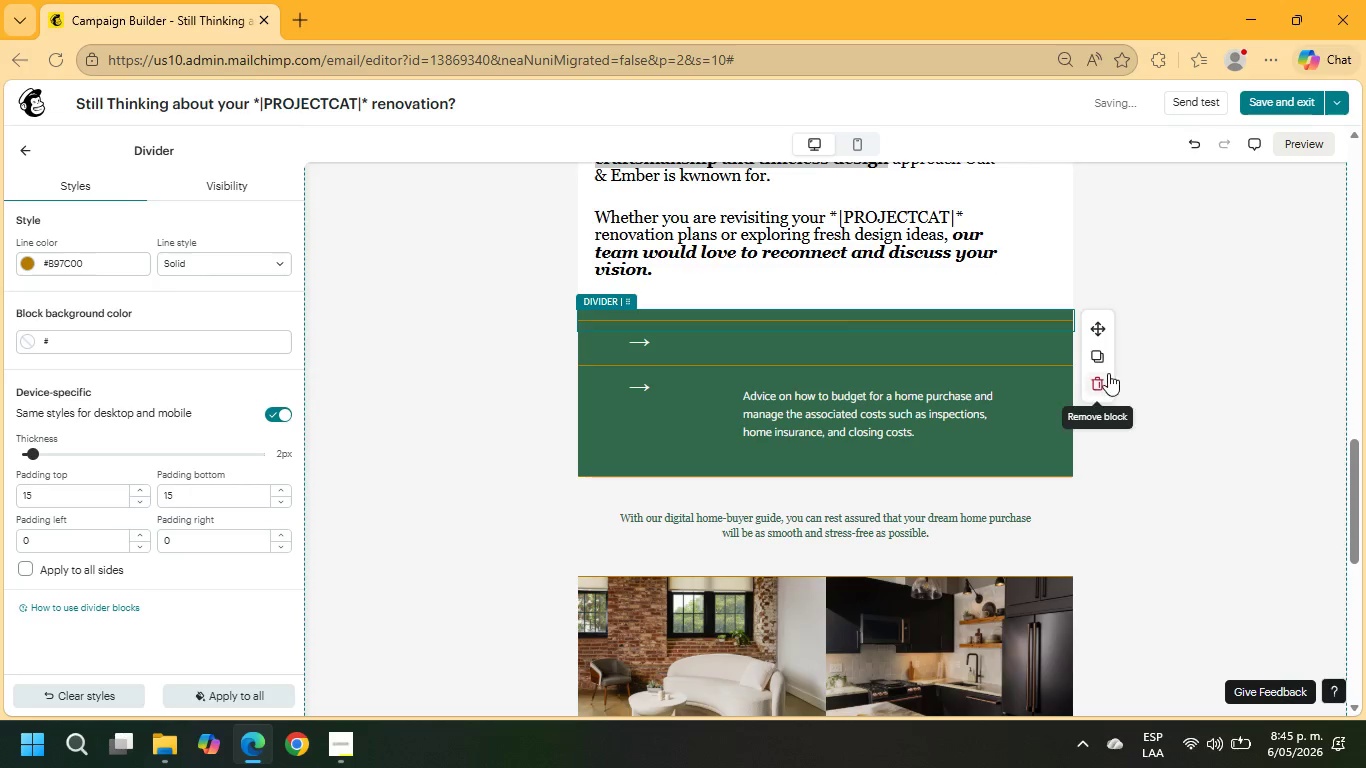 
left_click([1101, 388])
 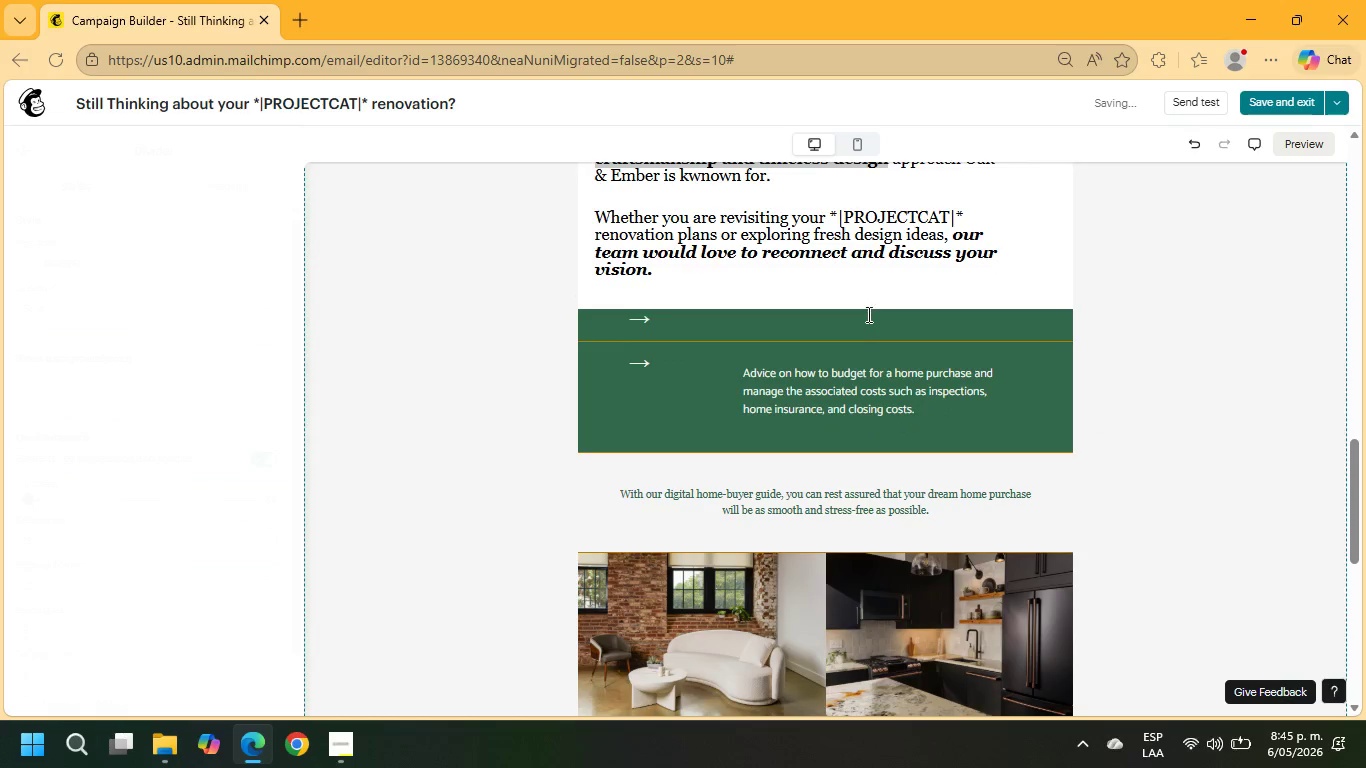 
left_click([865, 310])
 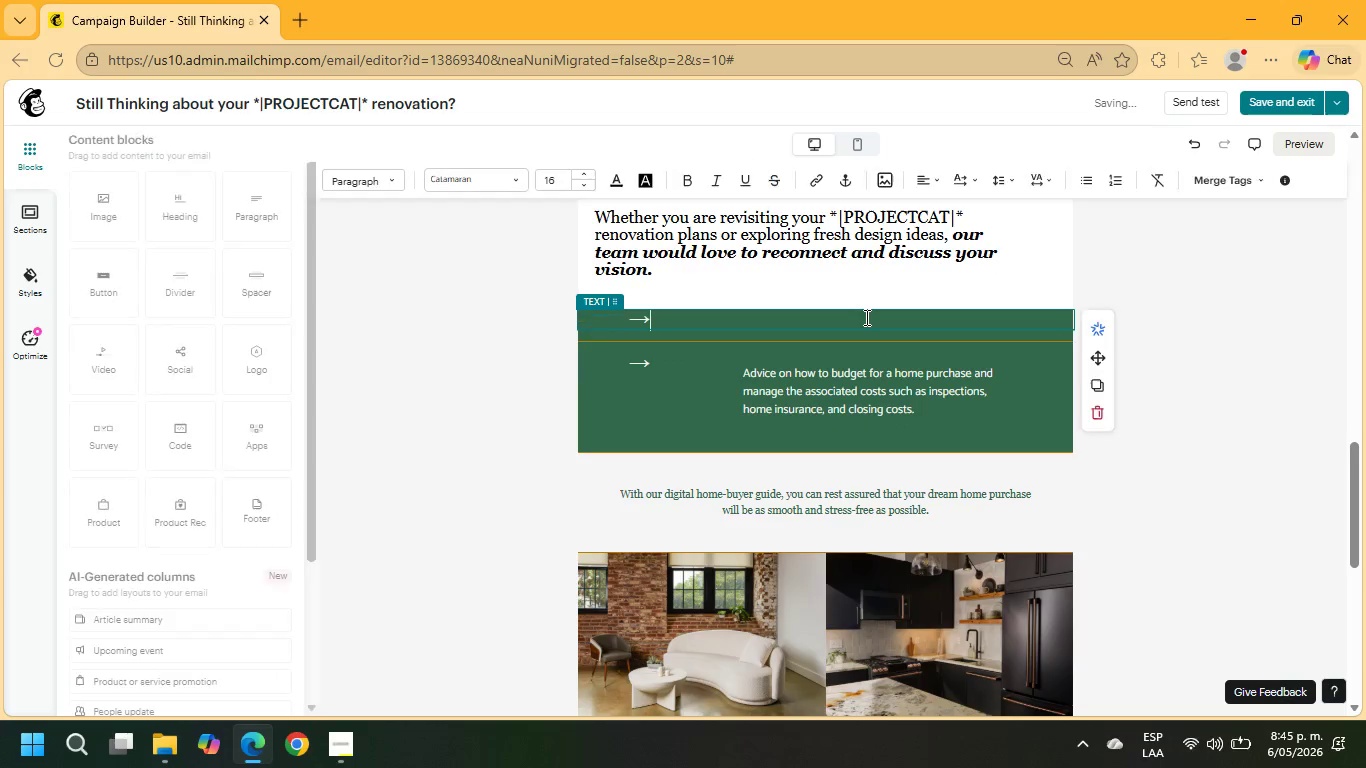 
left_click([865, 317])
 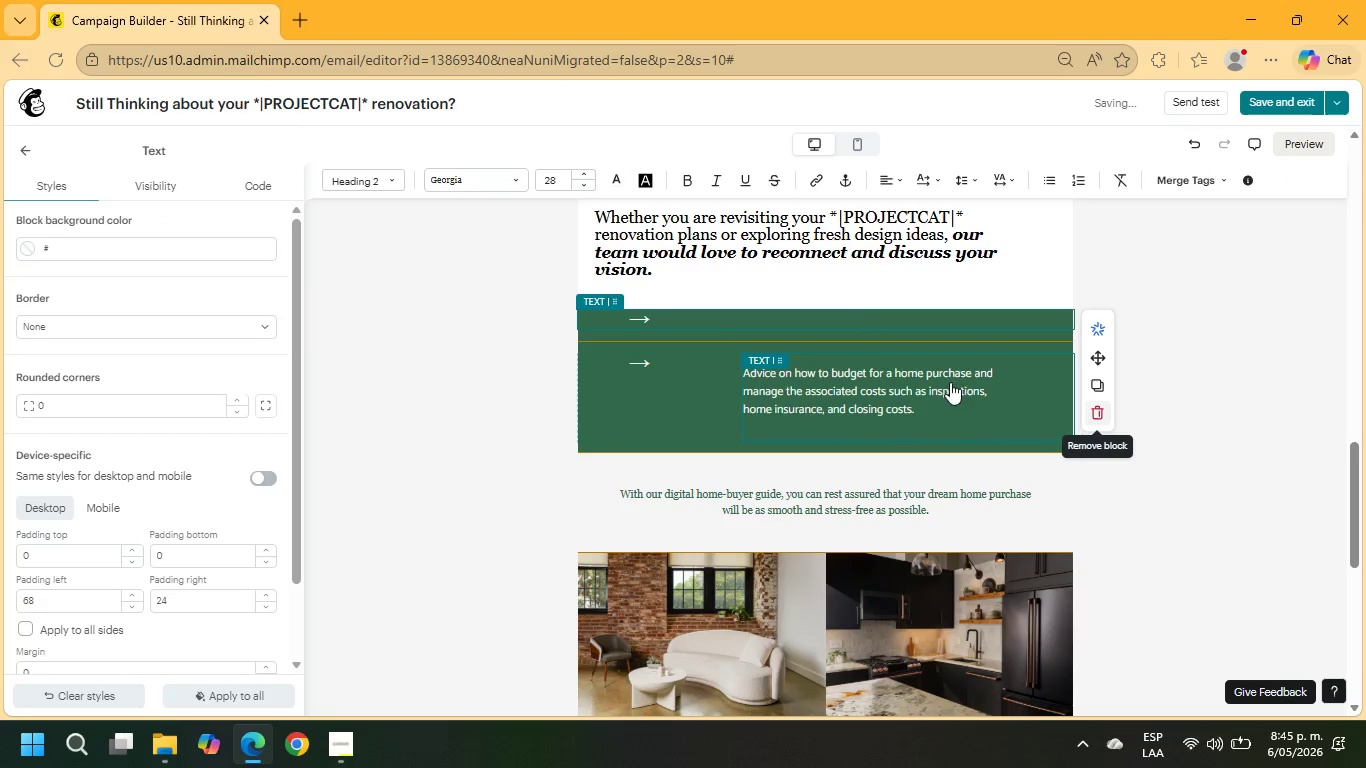 
left_click([924, 309])
 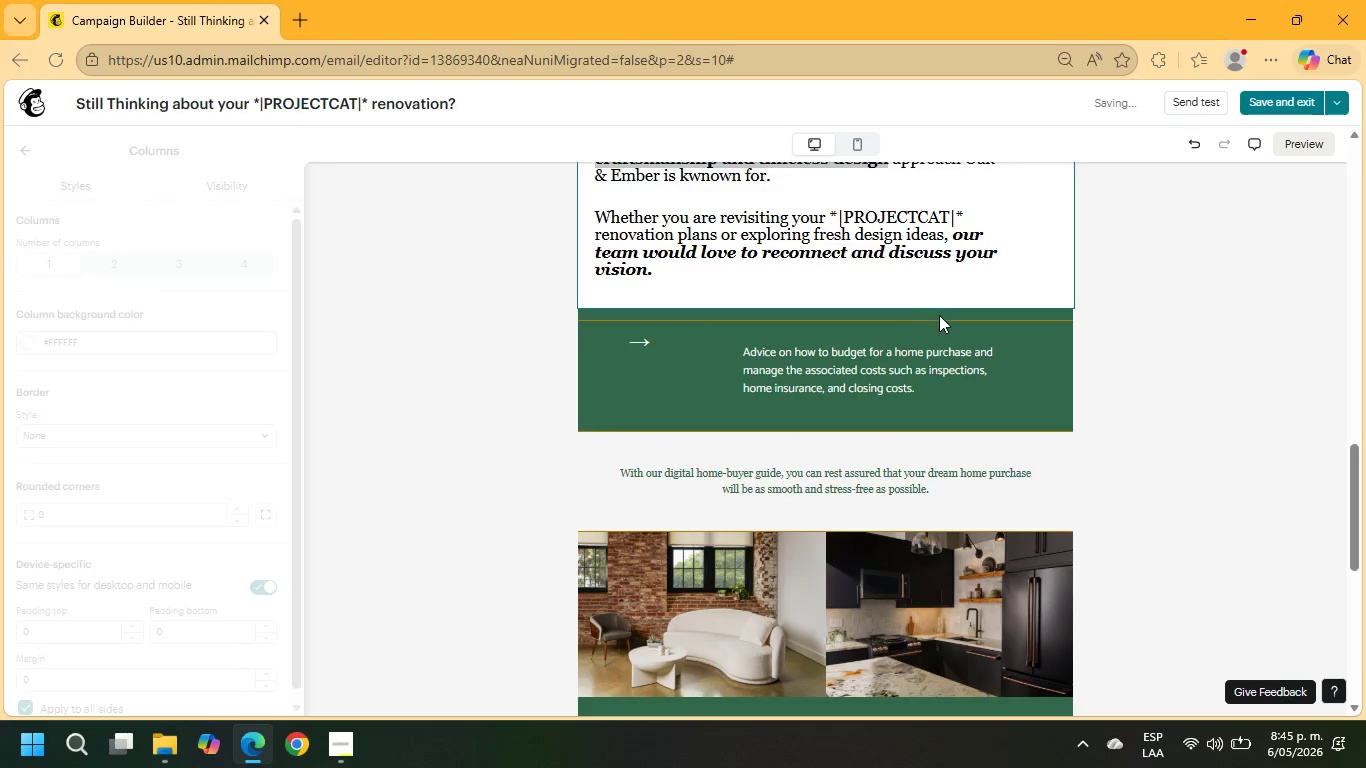 
left_click([939, 315])
 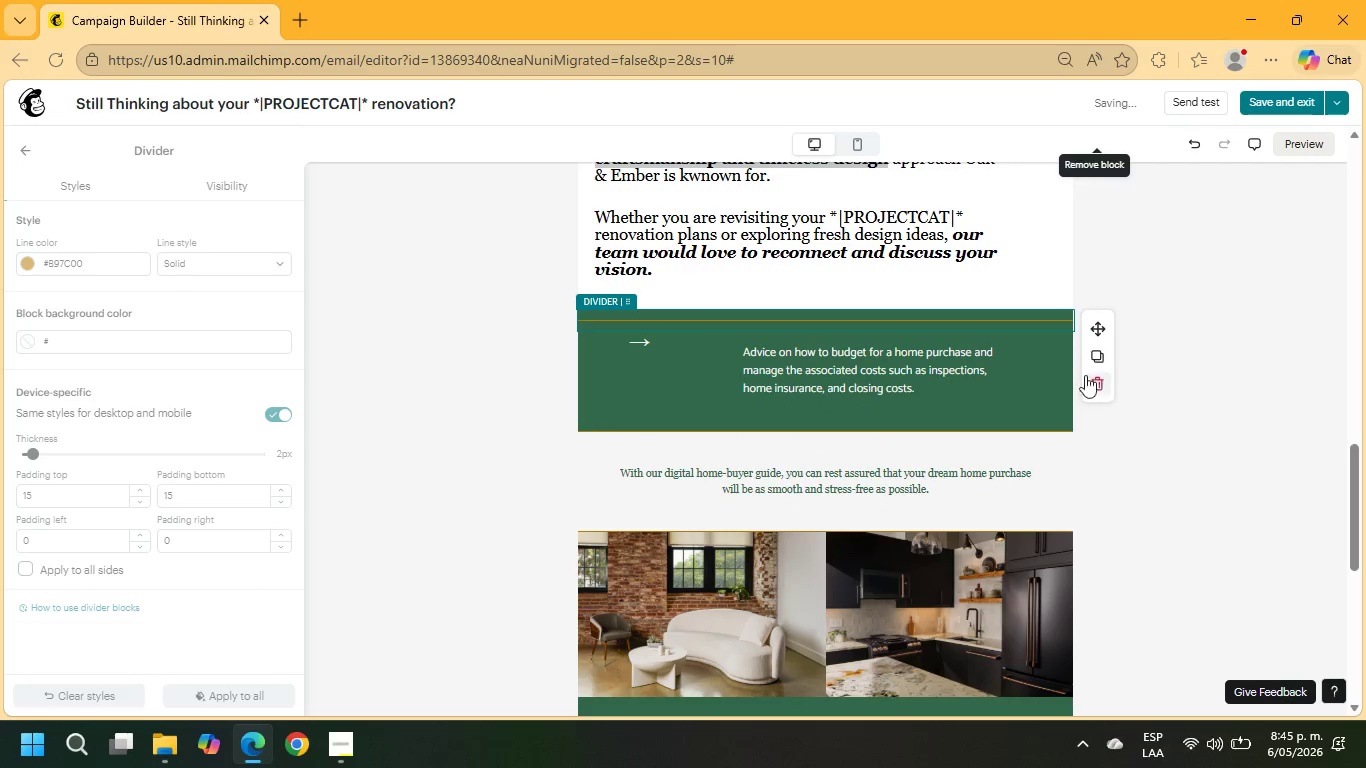 
left_click([1043, 344])
 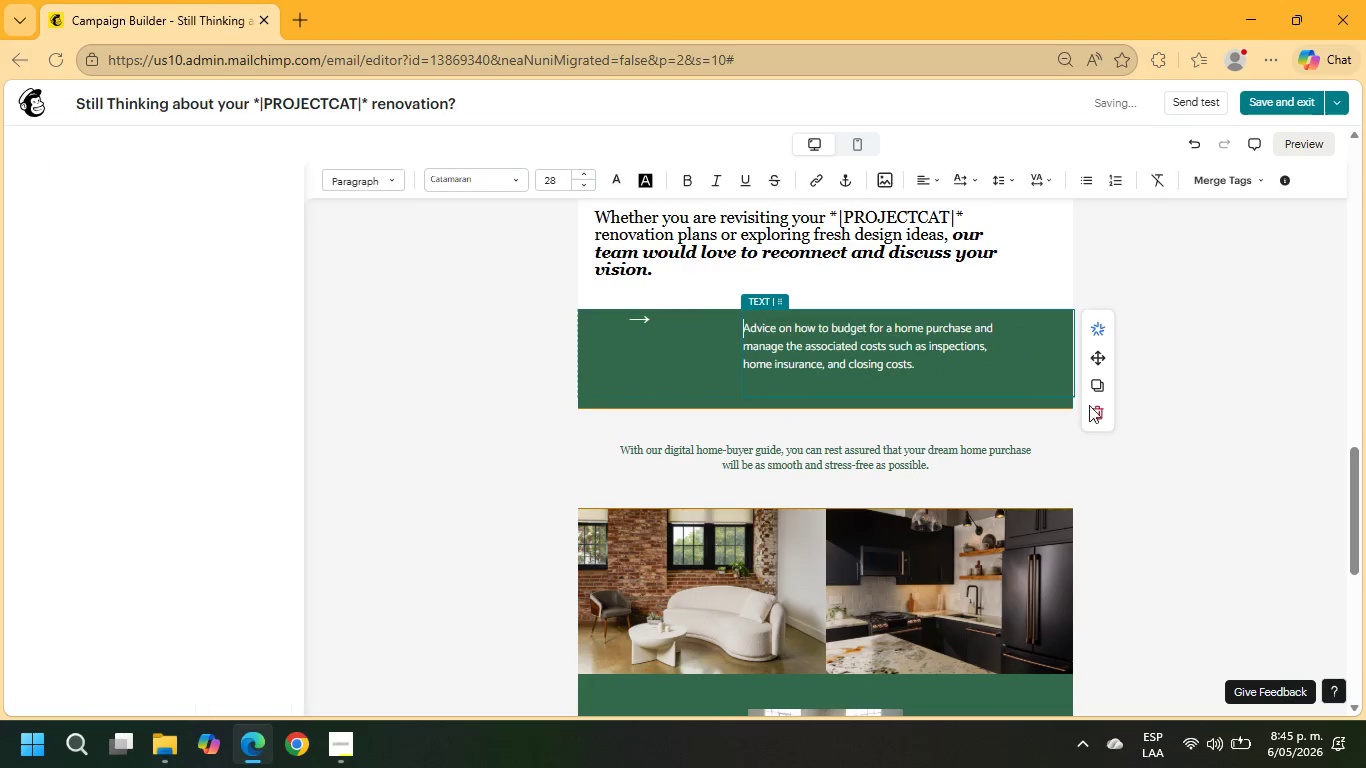 
left_click([1097, 412])
 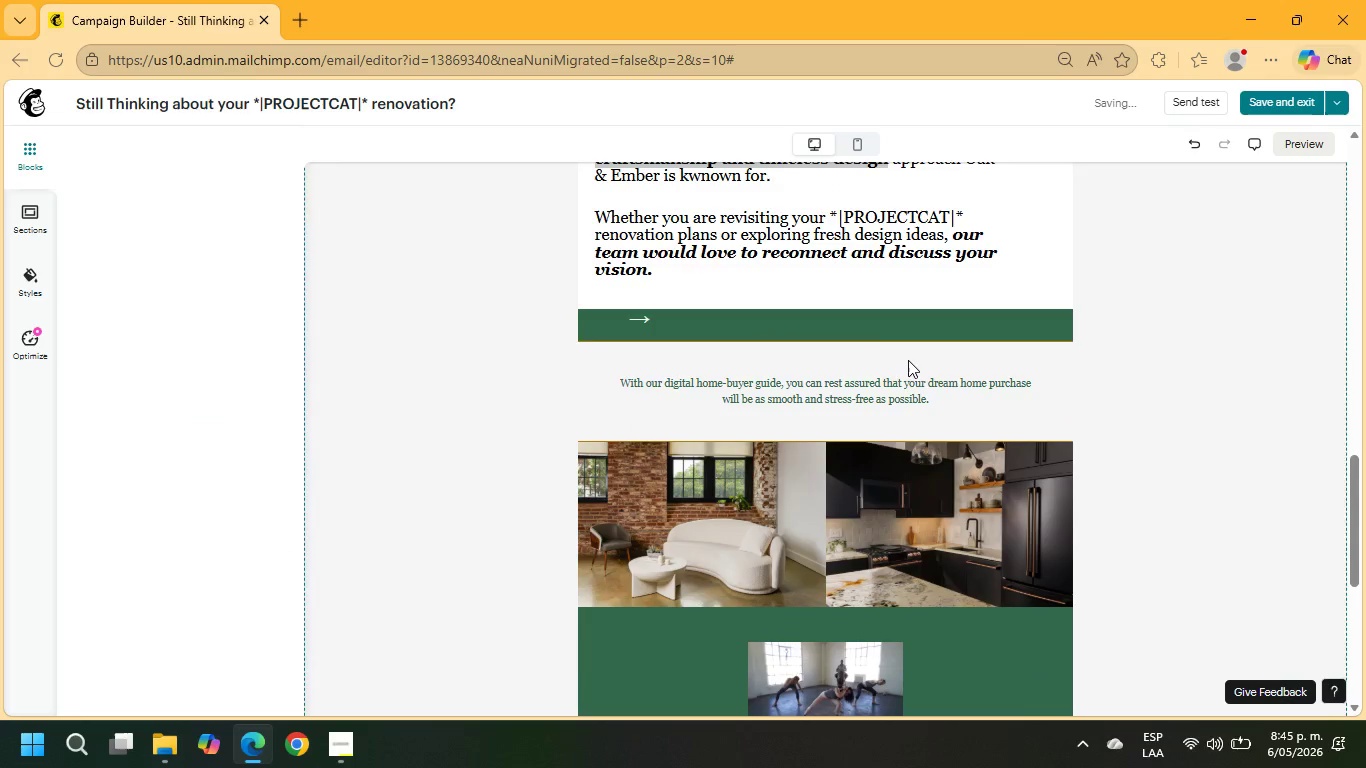 
left_click([871, 319])
 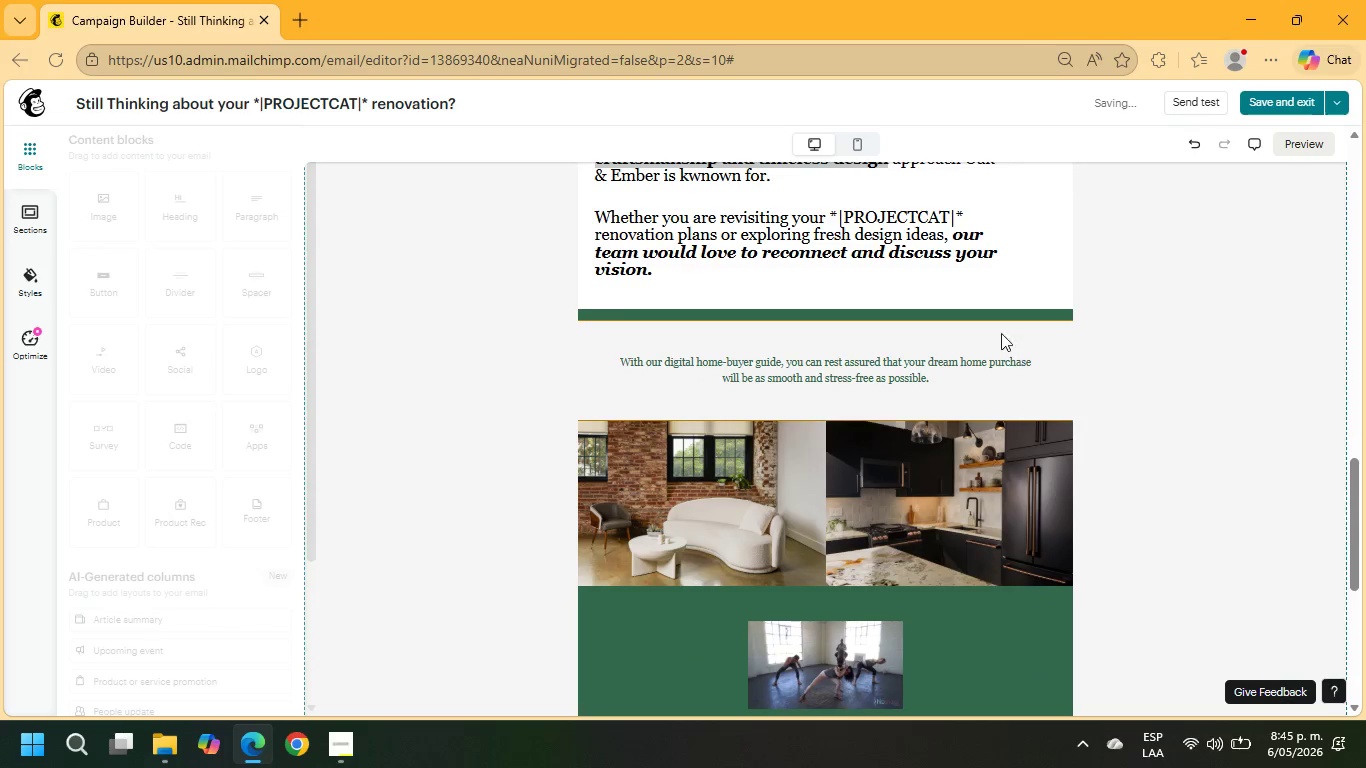 
left_click([999, 345])
 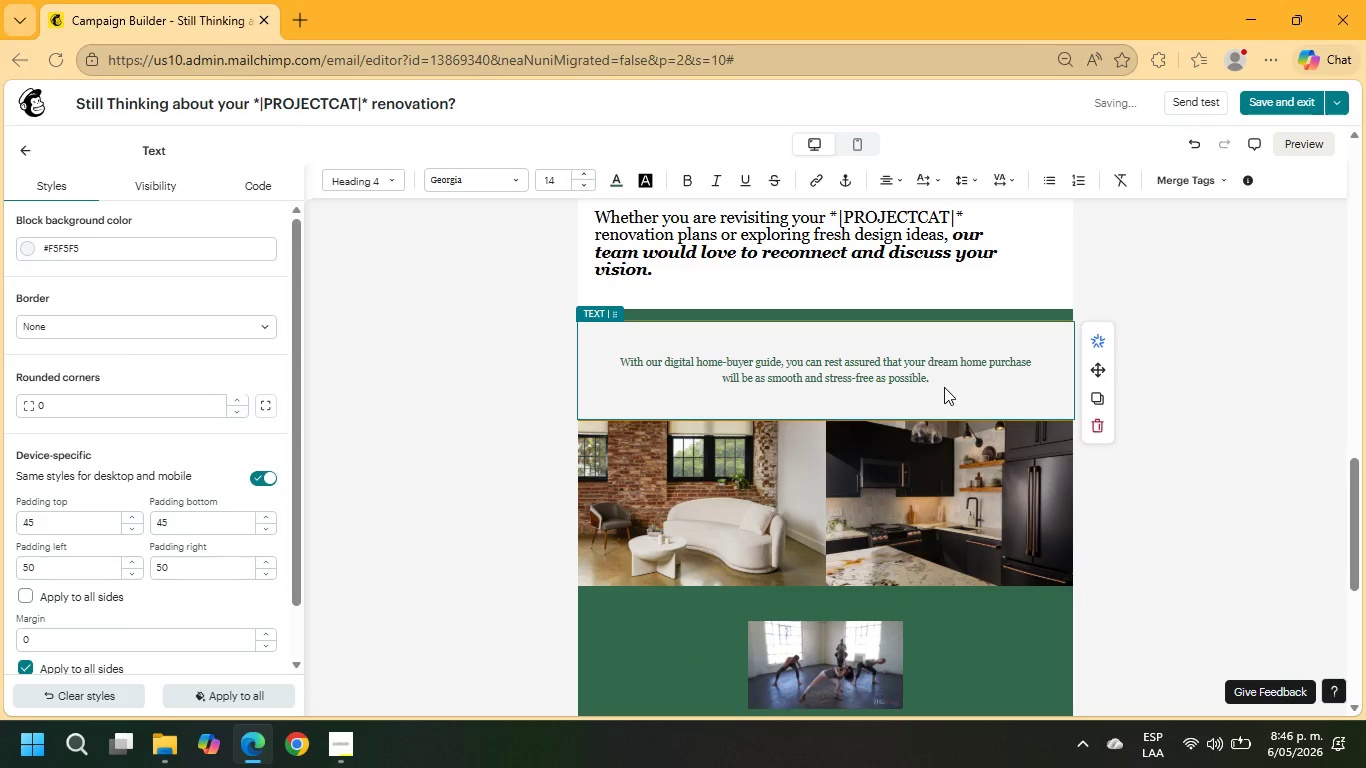 
left_click_drag(start_coordinate=[938, 383], to_coordinate=[614, 357])
 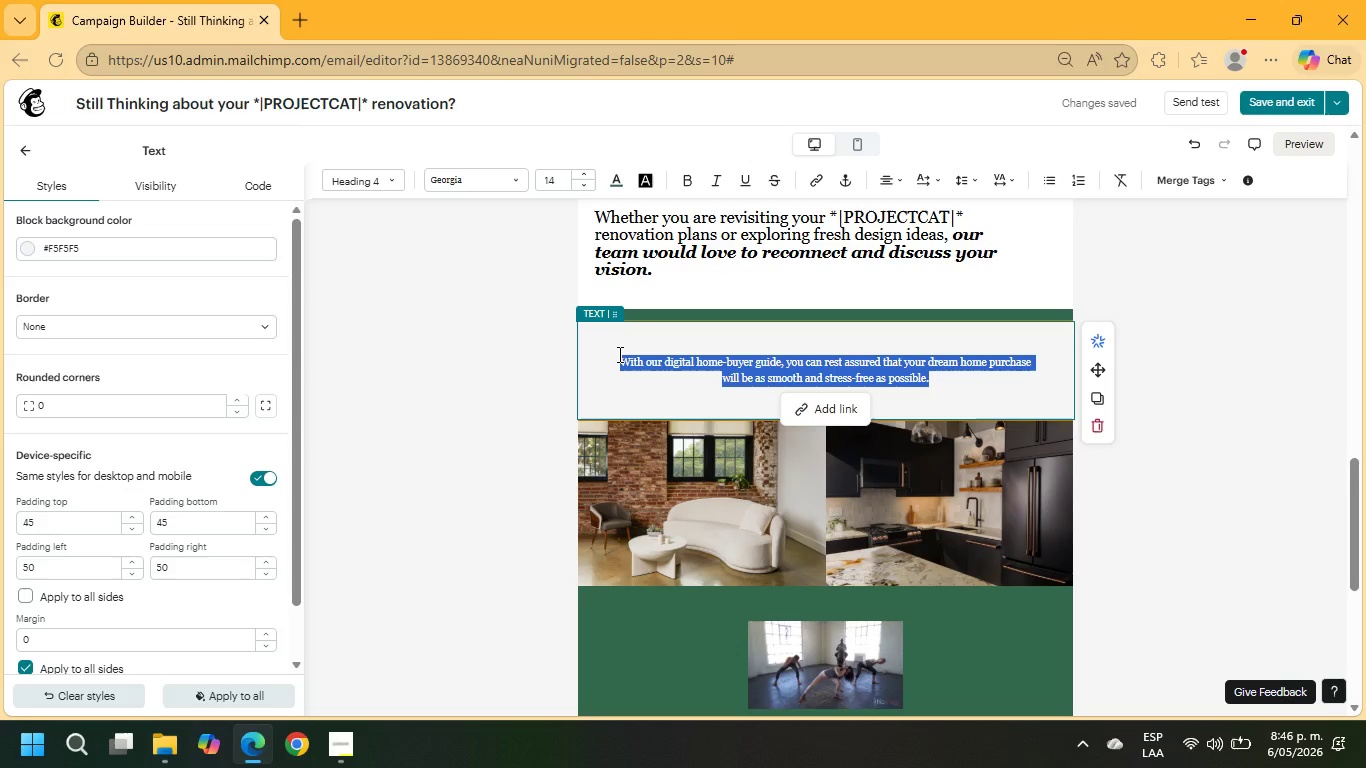 
type(Our l)
 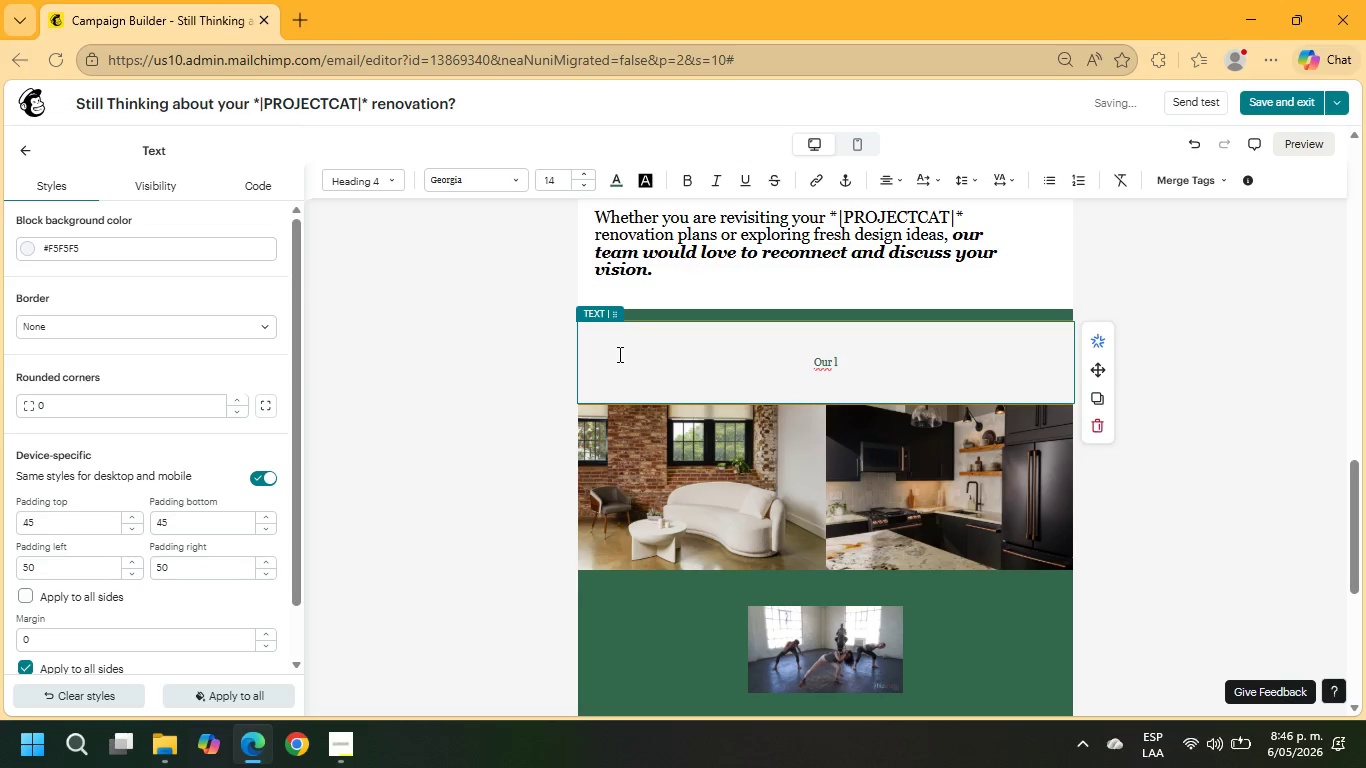 
type(atets)
key(Backspace)
key(Backspace)
 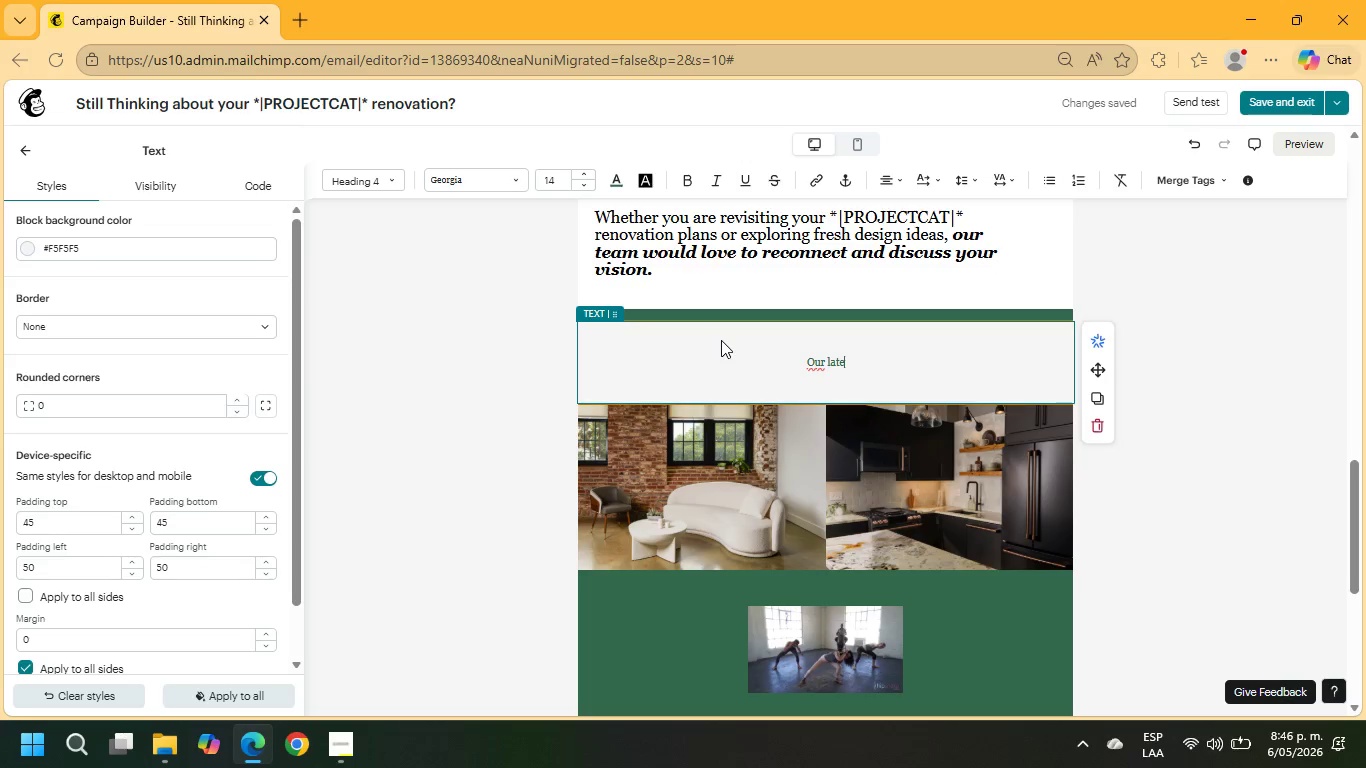 
wait(7.16)
 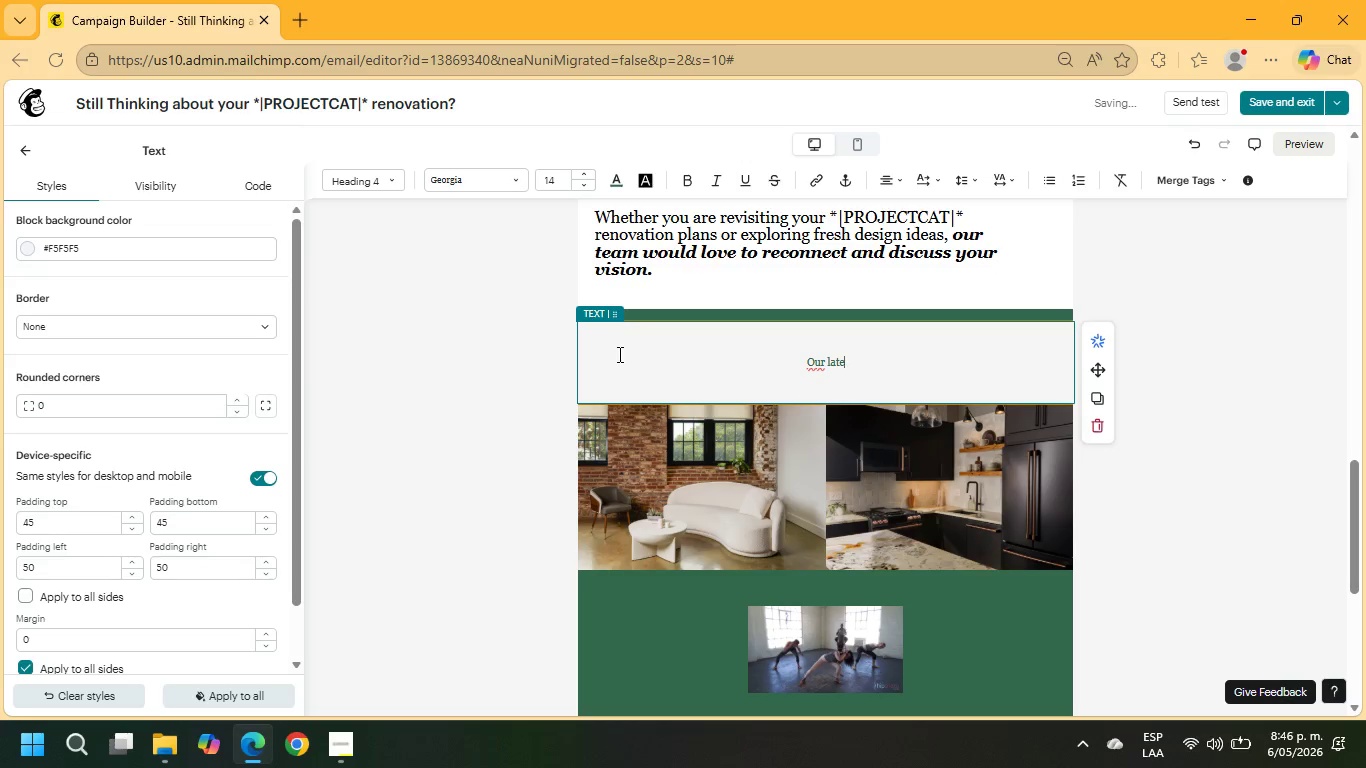 
type(st feaut)
key(Backspace)
key(Backspace)
type(tured spaces ere designed to balance warmth, functionality, and elevated finished - creating)
 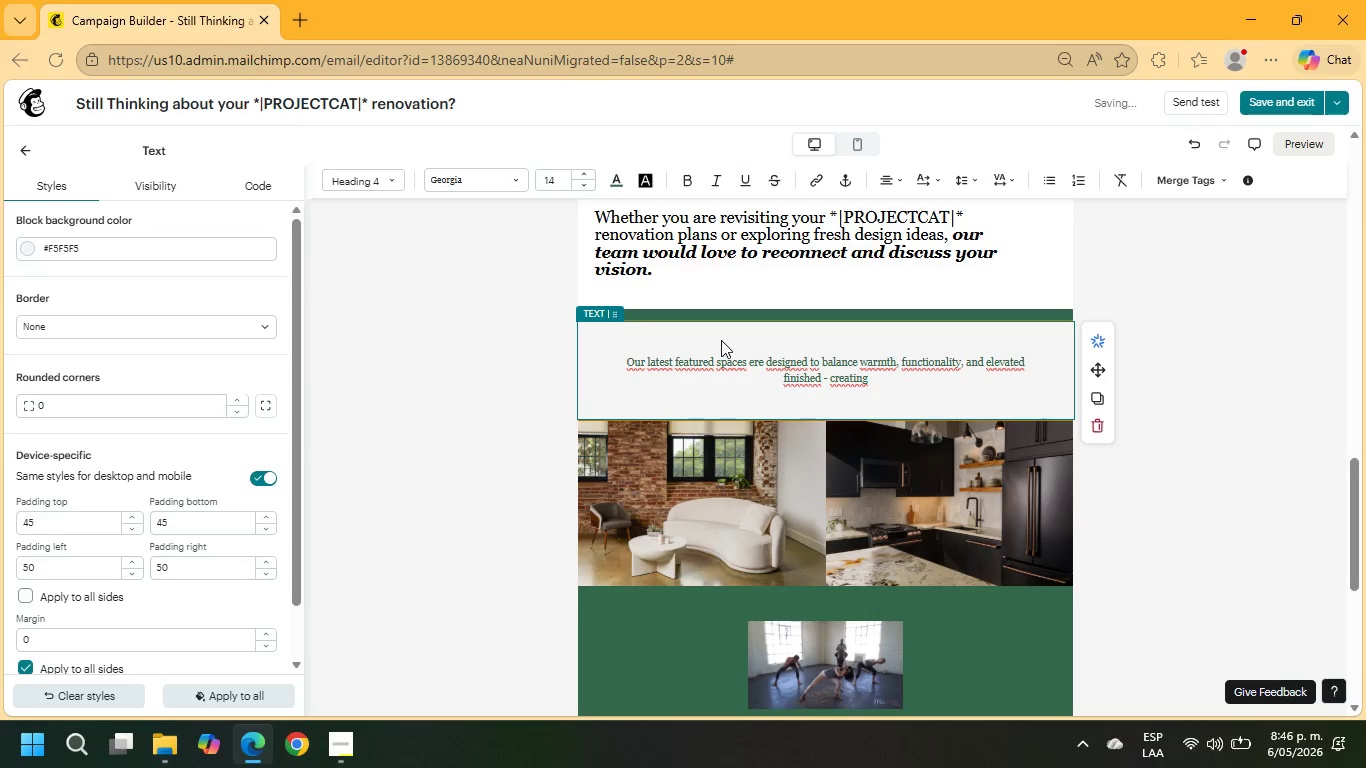 
type( homes that feel both refined and deeply personal)
 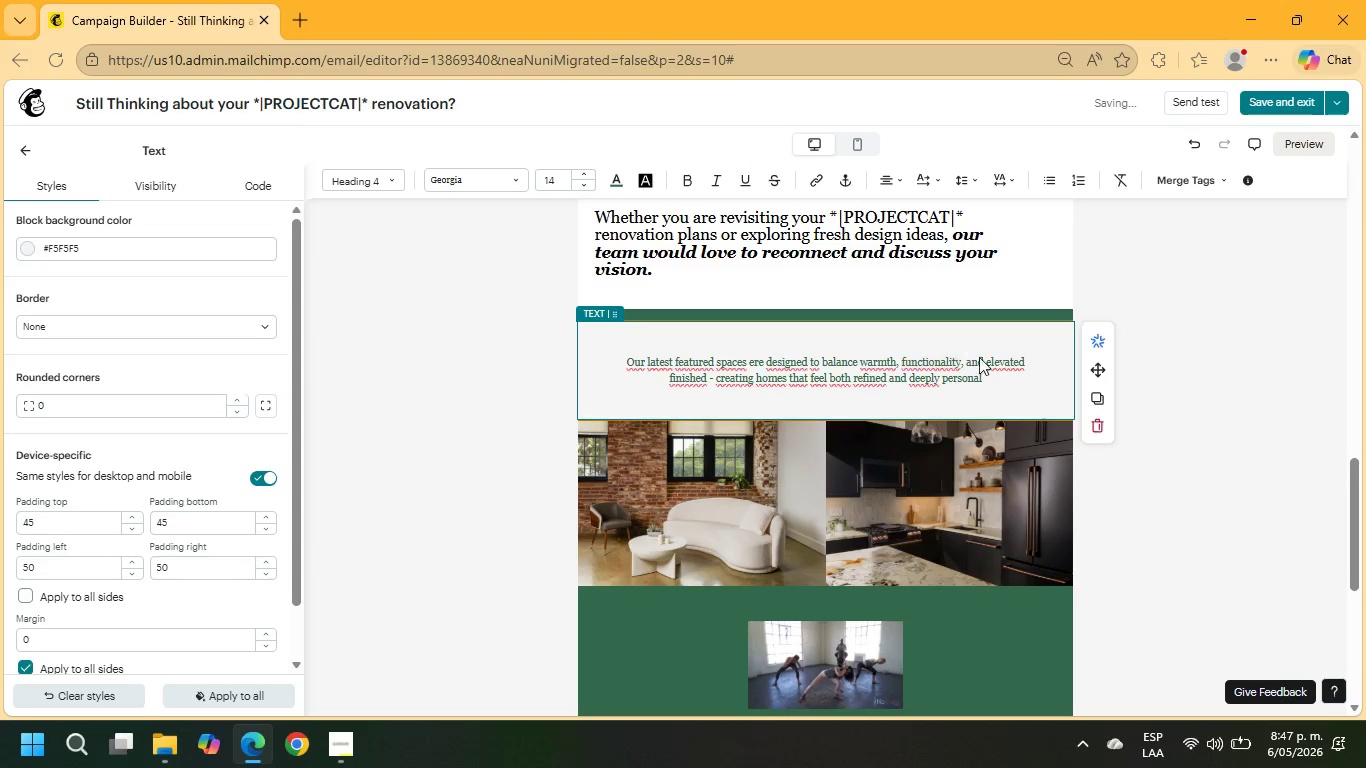 
left_click_drag(start_coordinate=[983, 385], to_coordinate=[600, 352])
 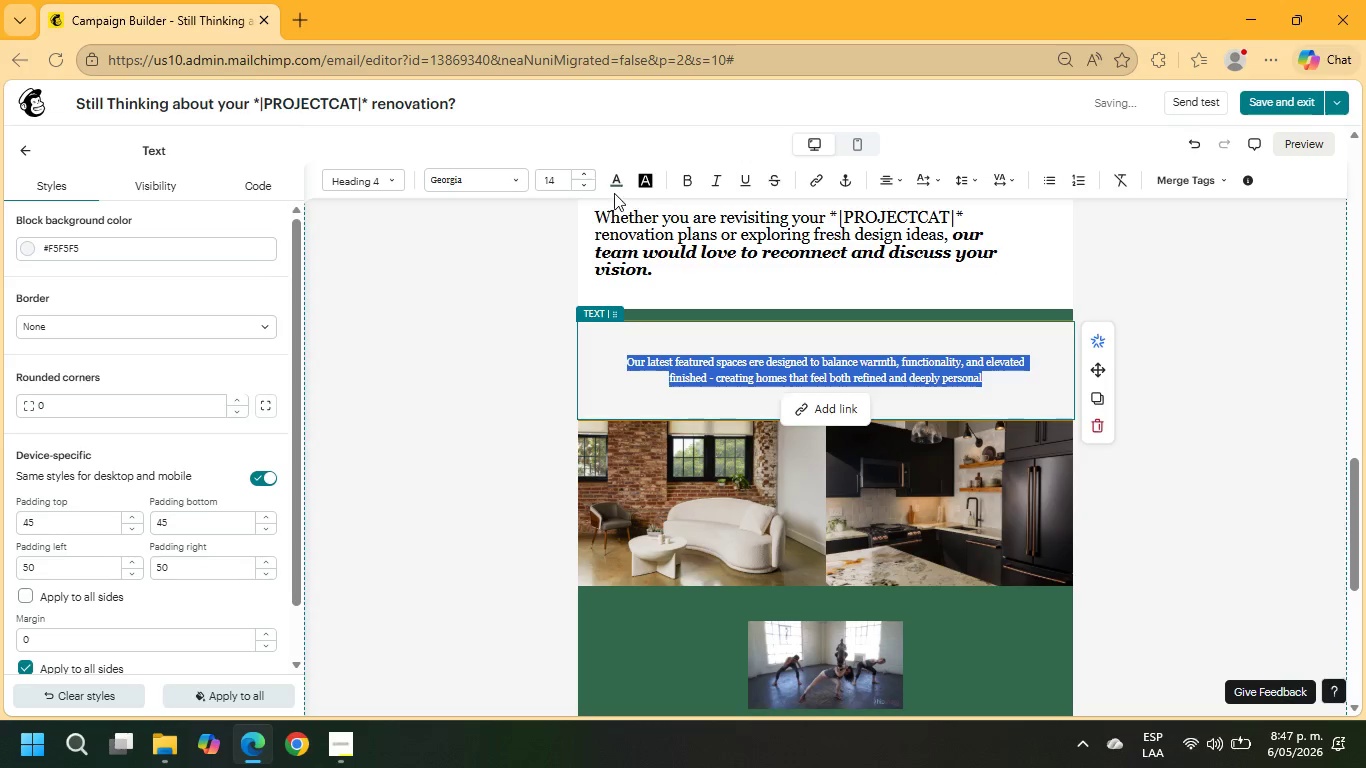 
left_click([614, 180])
 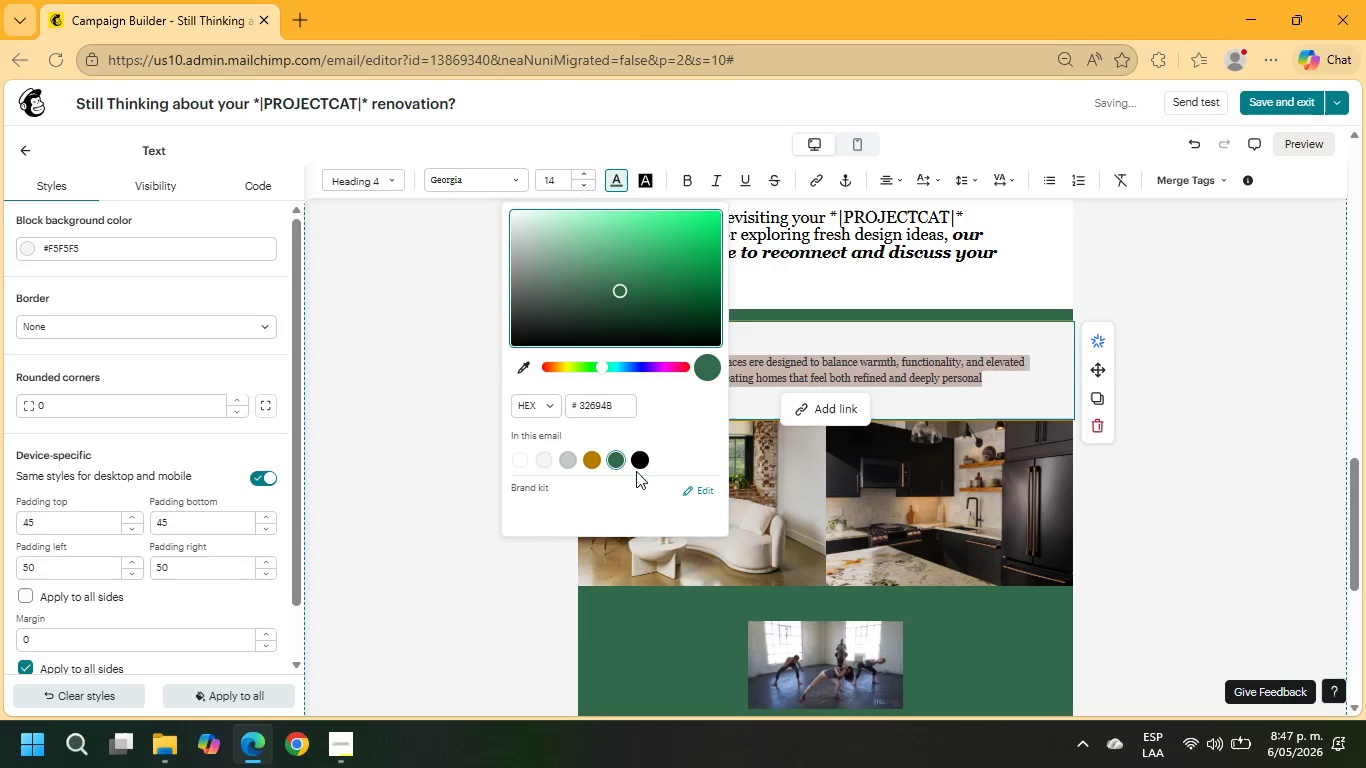 
left_click([638, 460])
 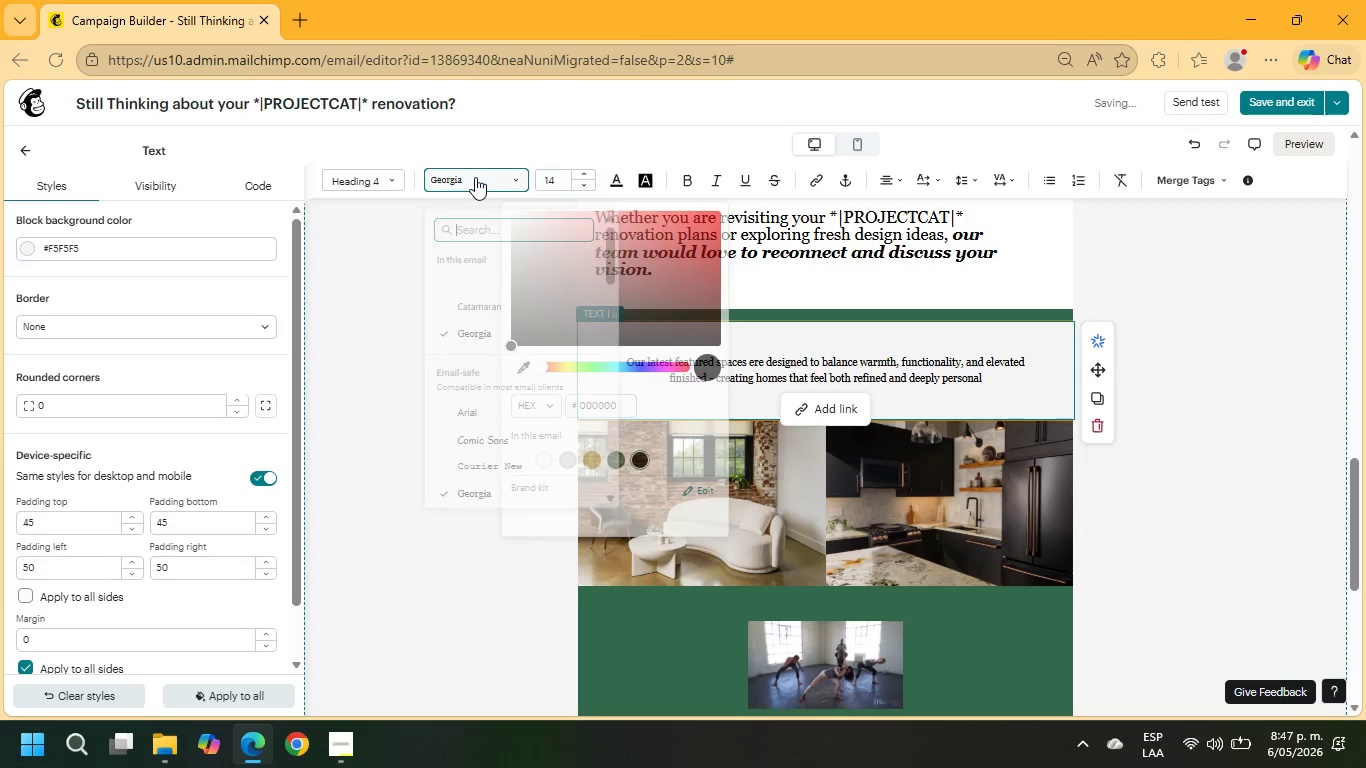 
left_click_drag(start_coordinate=[558, 179], to_coordinate=[544, 179])
 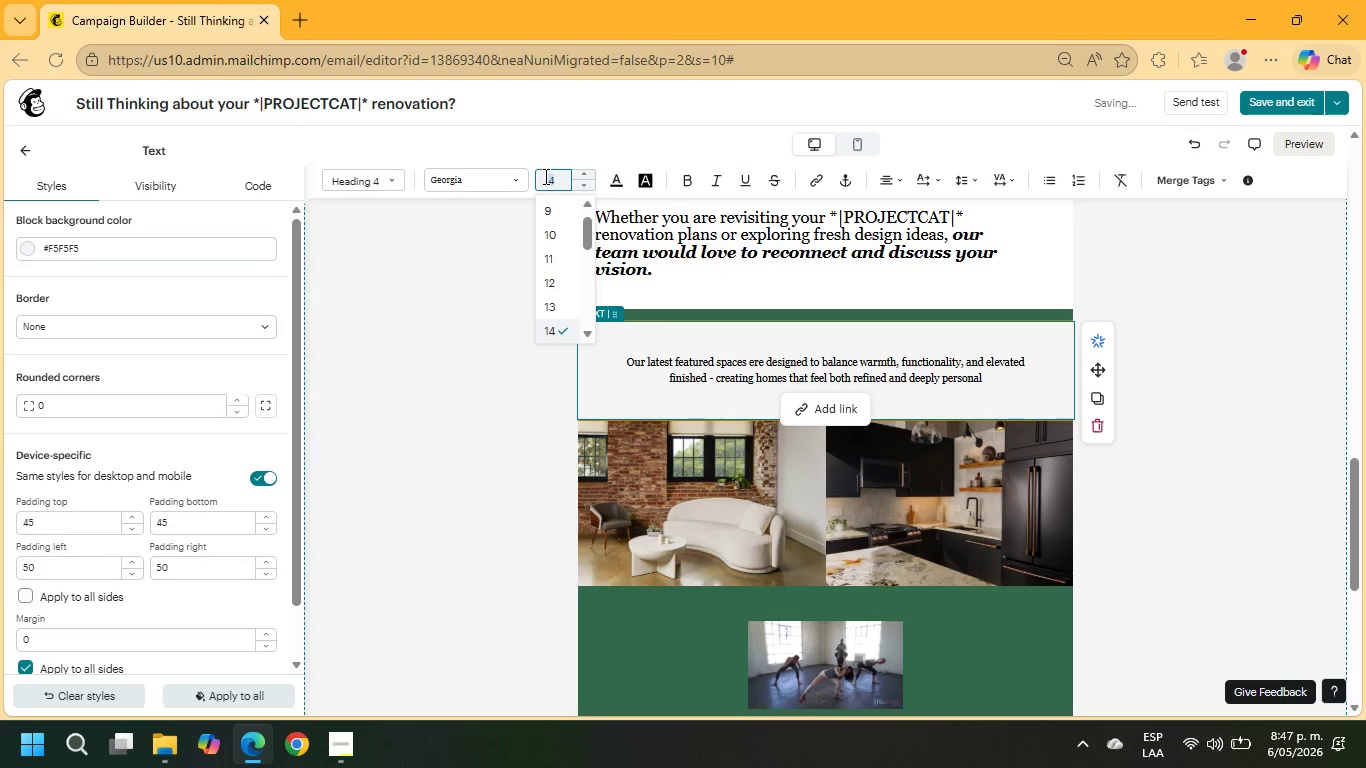 
key(Numpad2)
 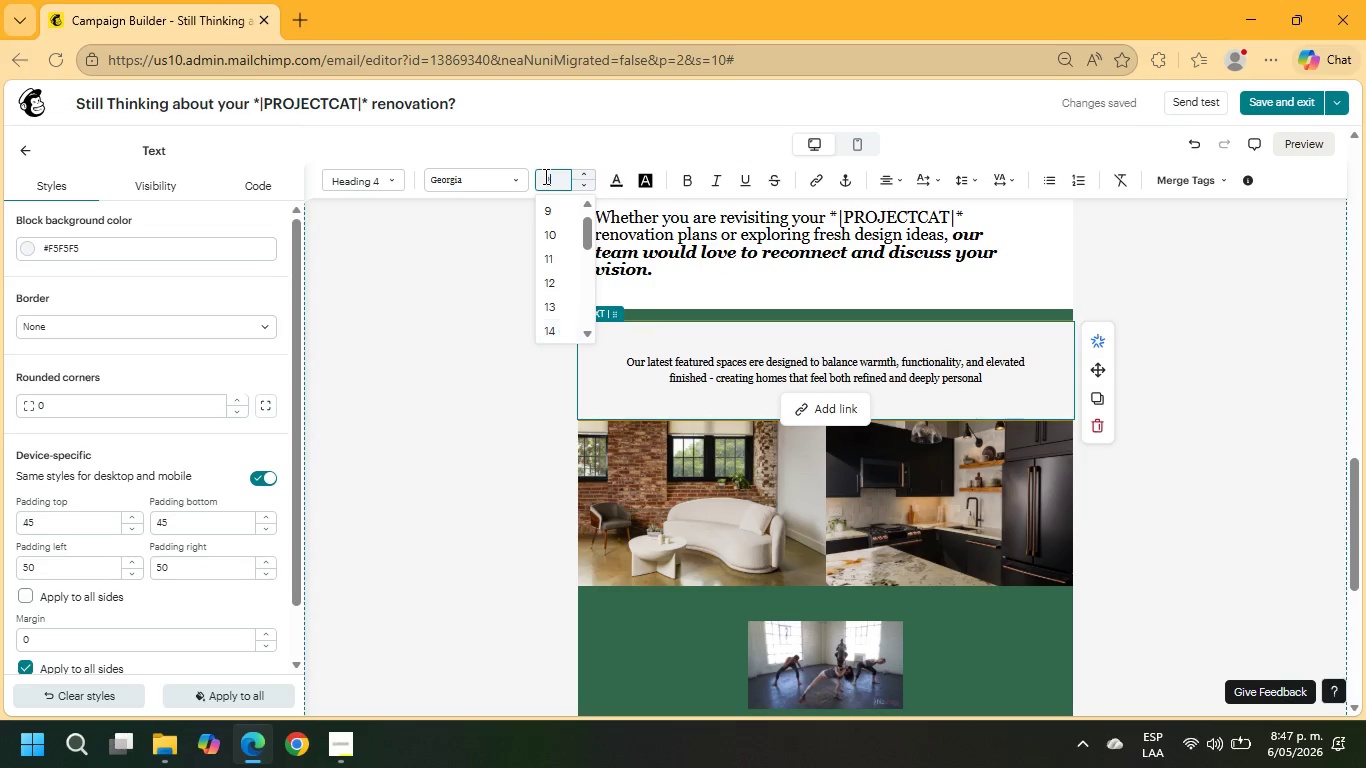 
key(Numpad2)
 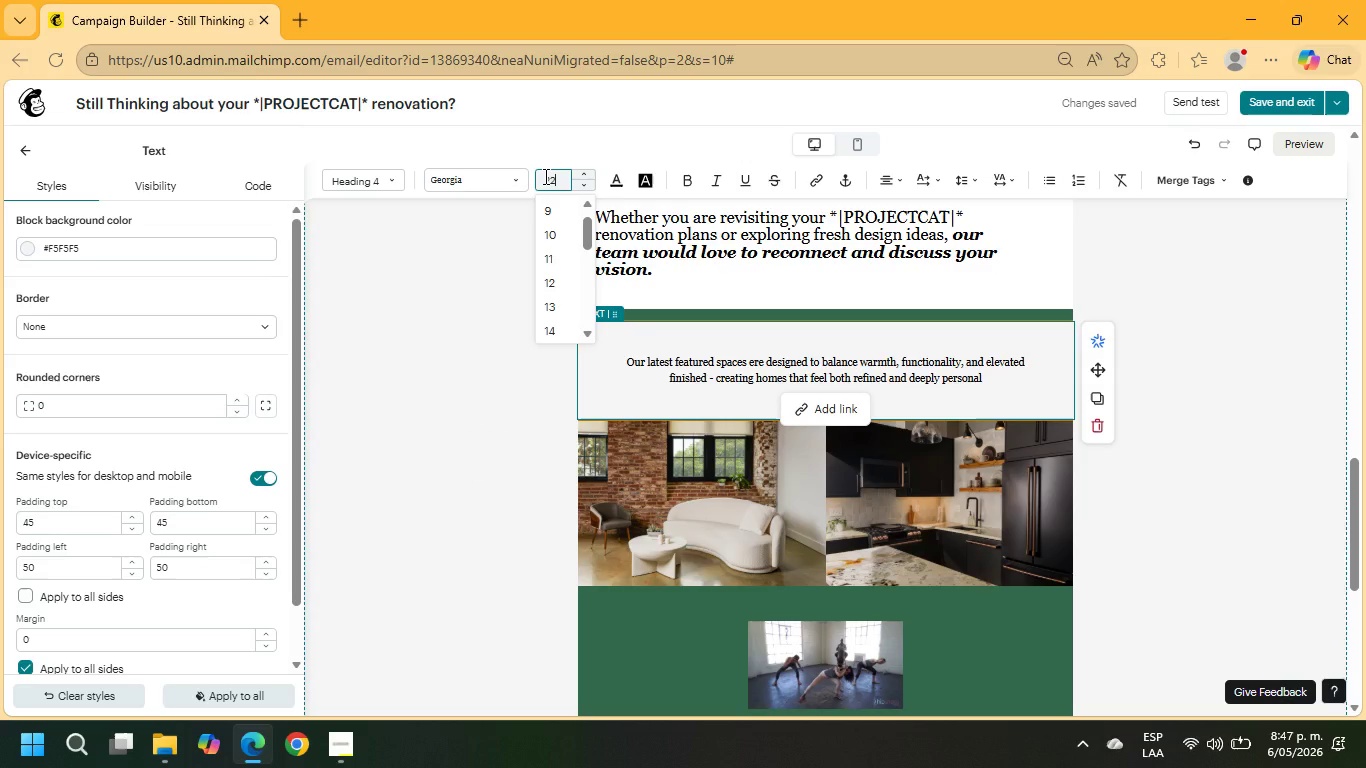 
key(NumpadEnter)
 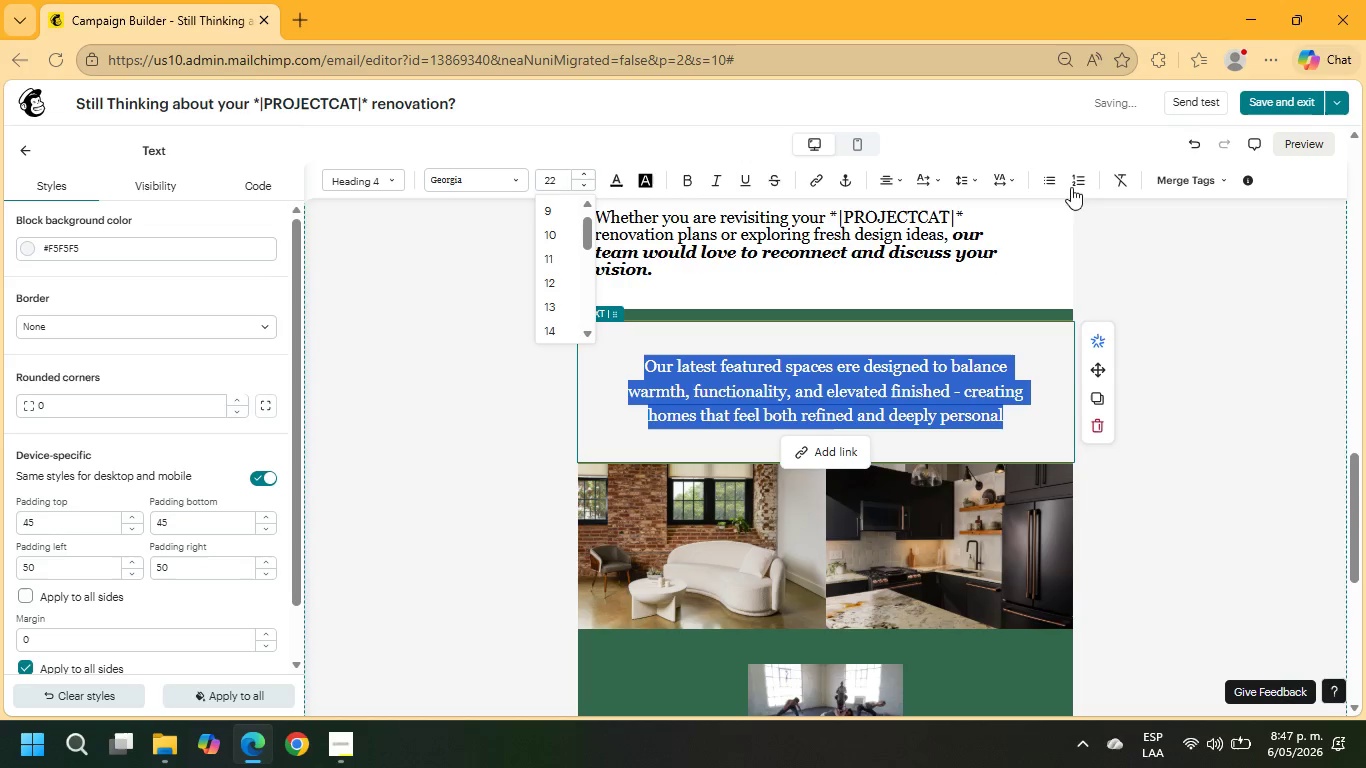 
left_click([969, 176])
 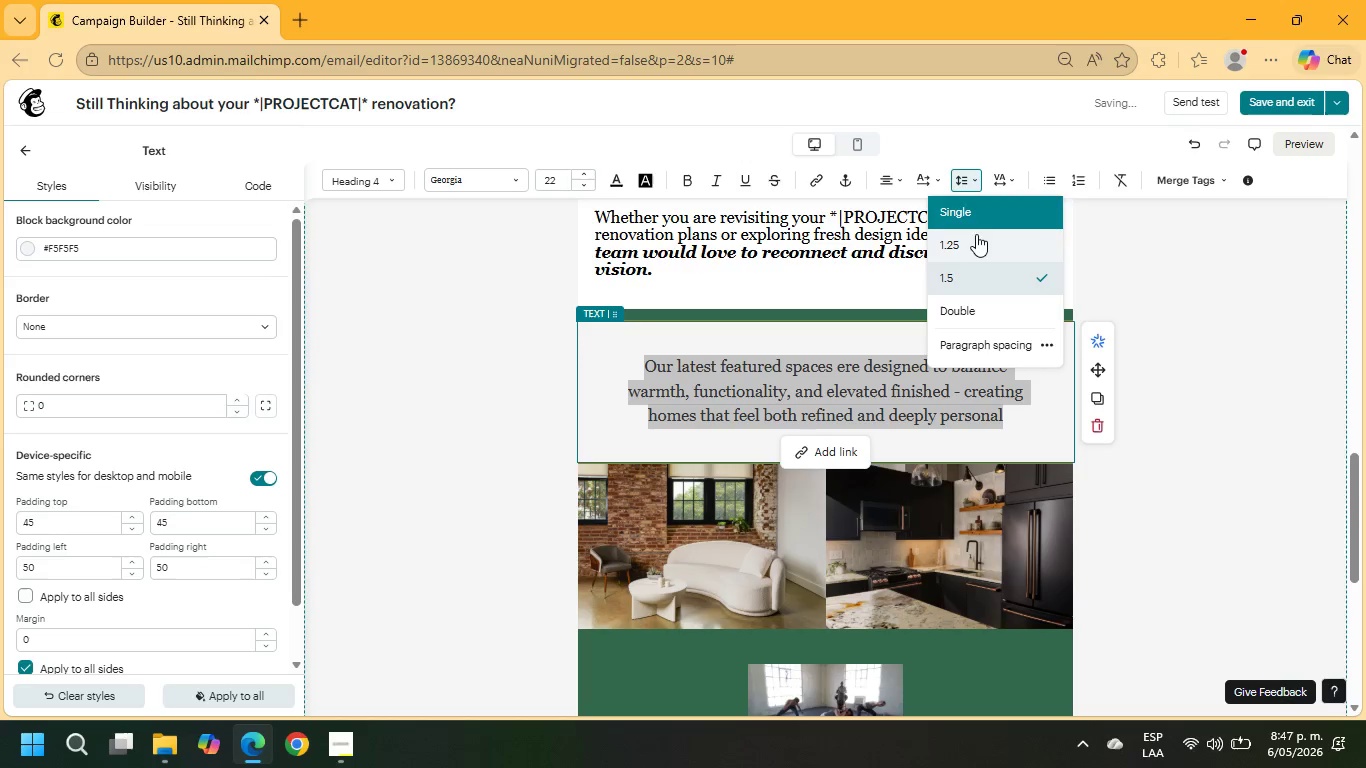 
left_click([967, 213])
 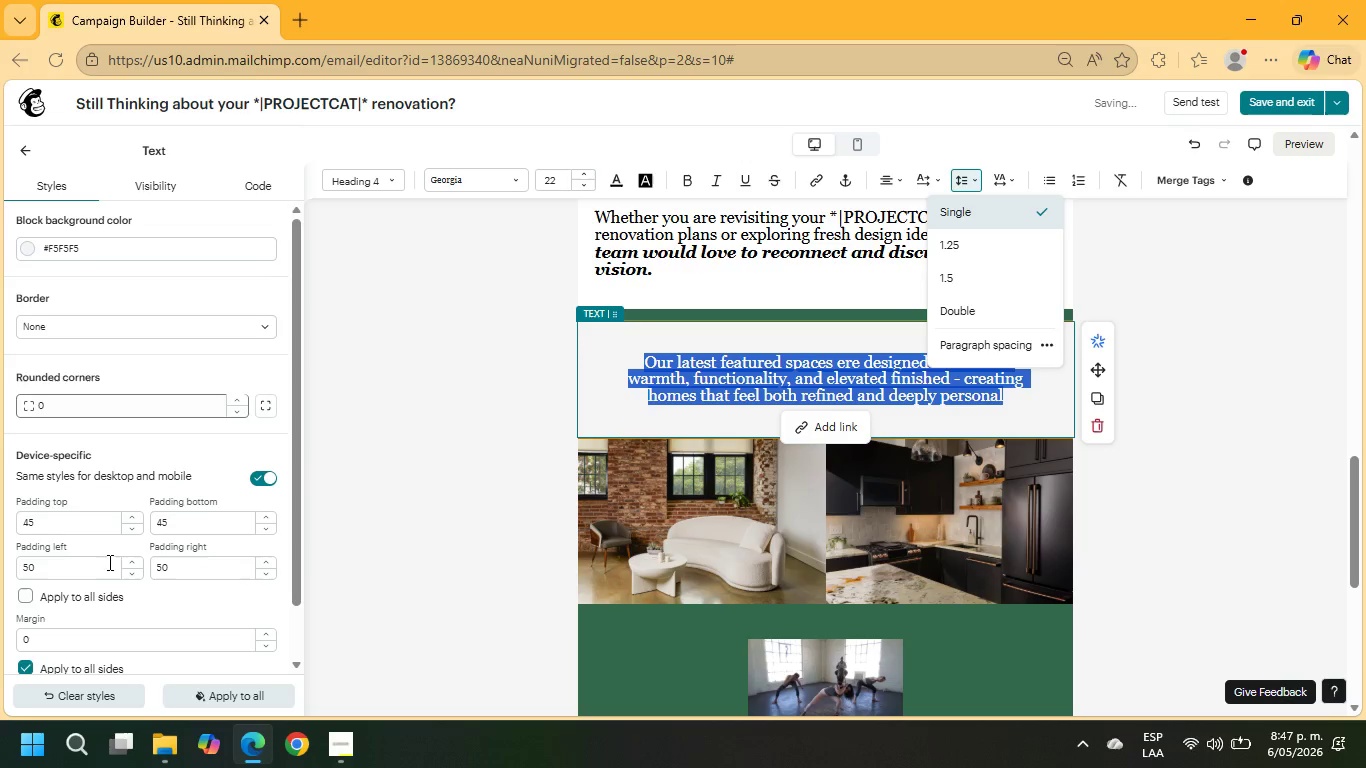 
left_click_drag(start_coordinate=[62, 520], to_coordinate=[1, 500])
 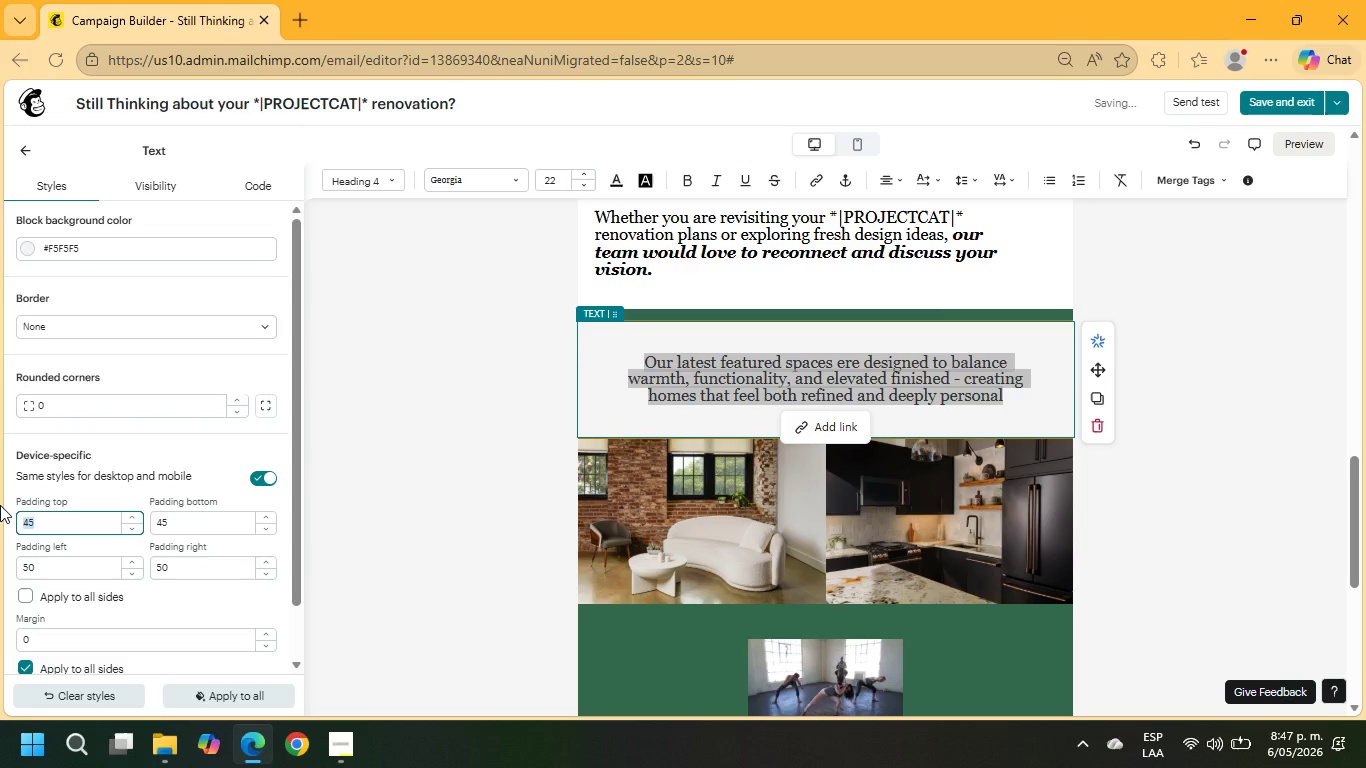 
key(Numpad1)
 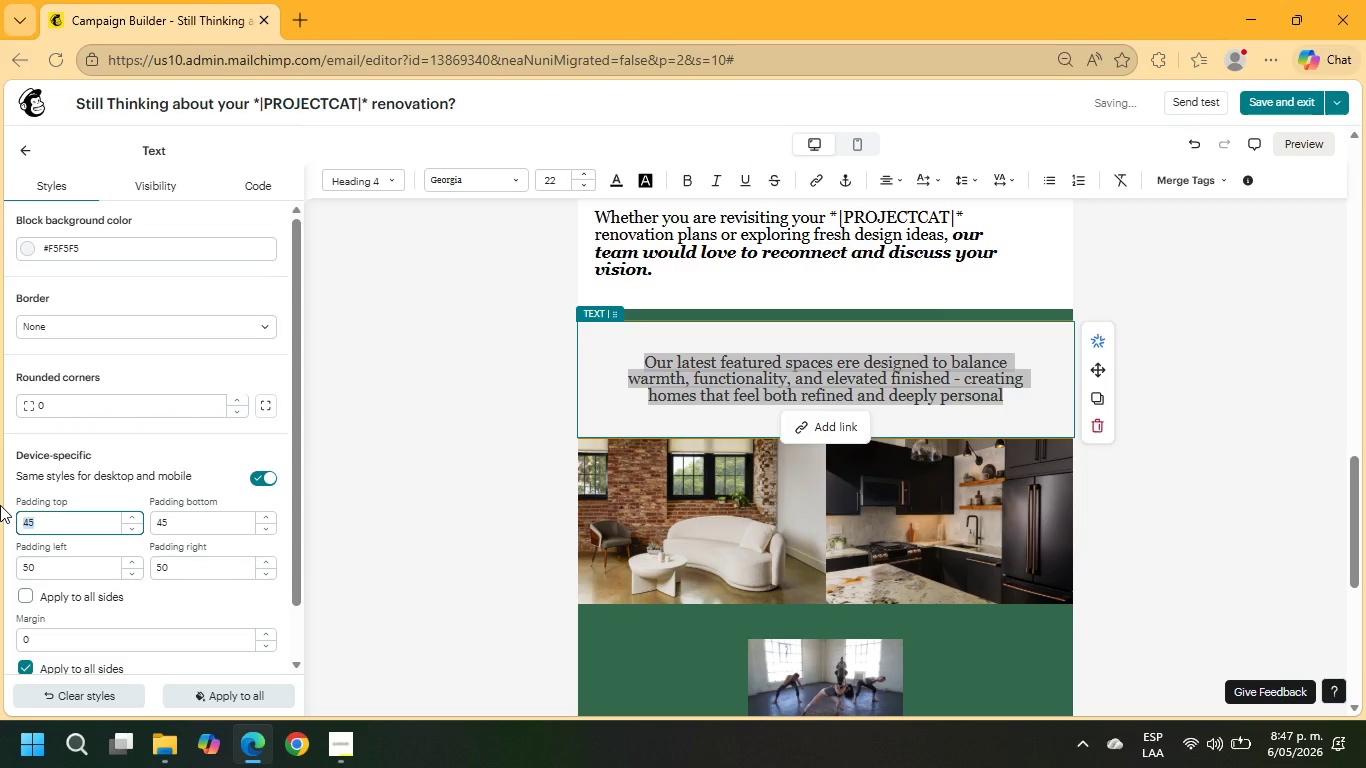 
key(Numpad0)
 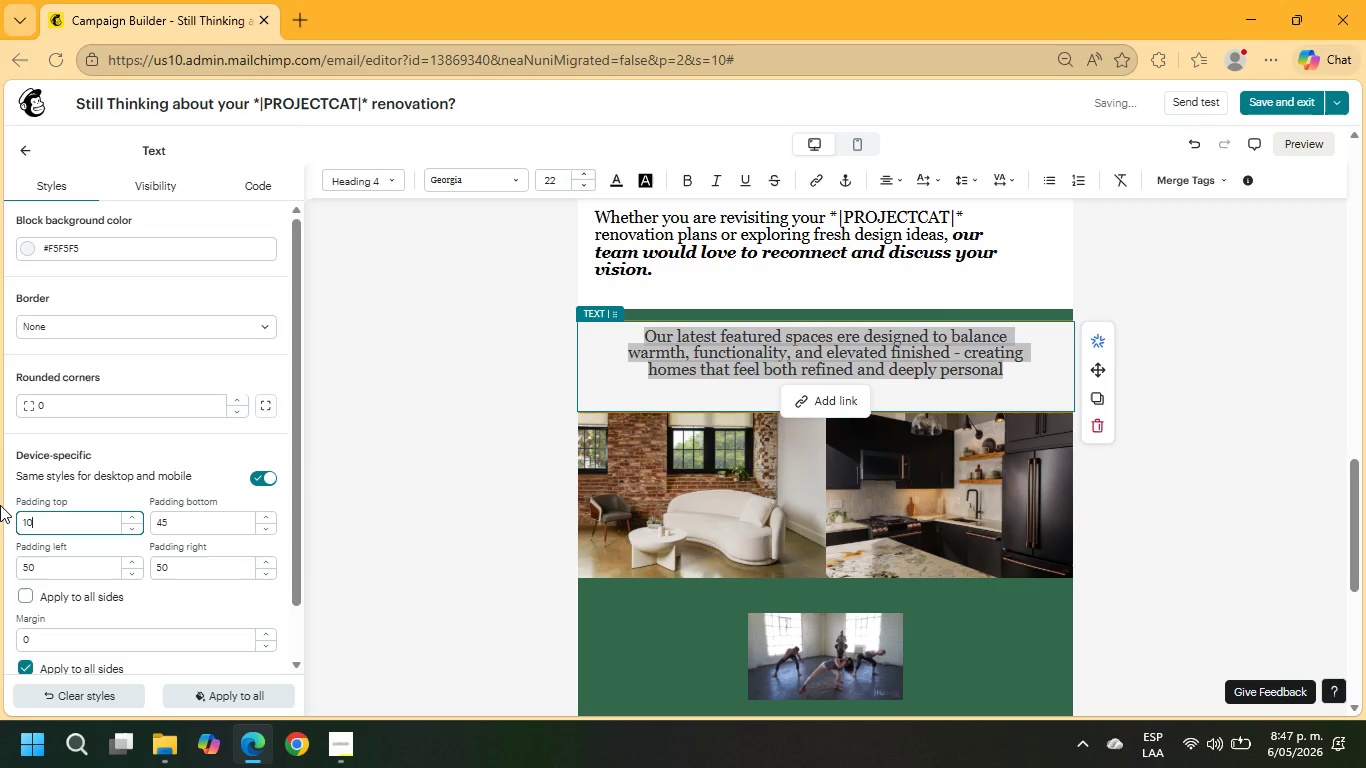 
key(NumpadEnter)
 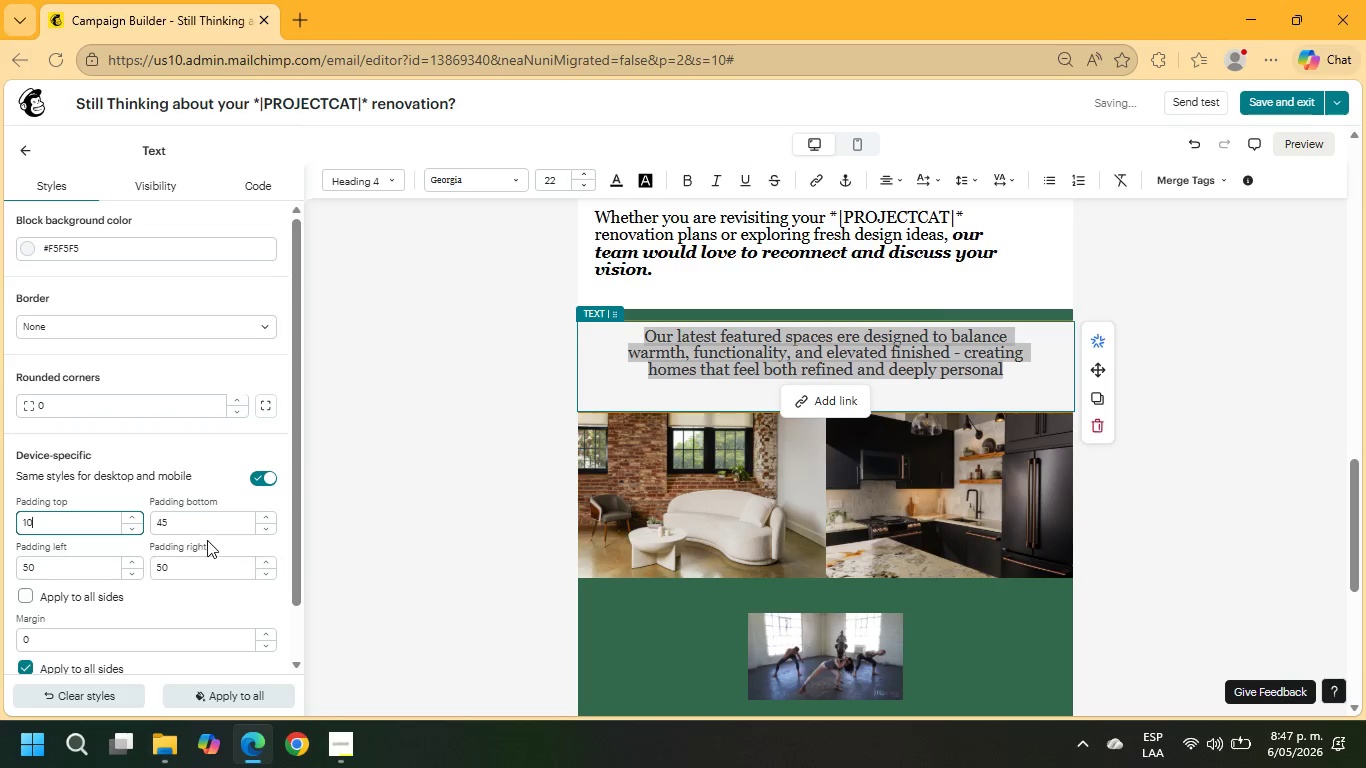 
left_click_drag(start_coordinate=[186, 524], to_coordinate=[134, 517])
 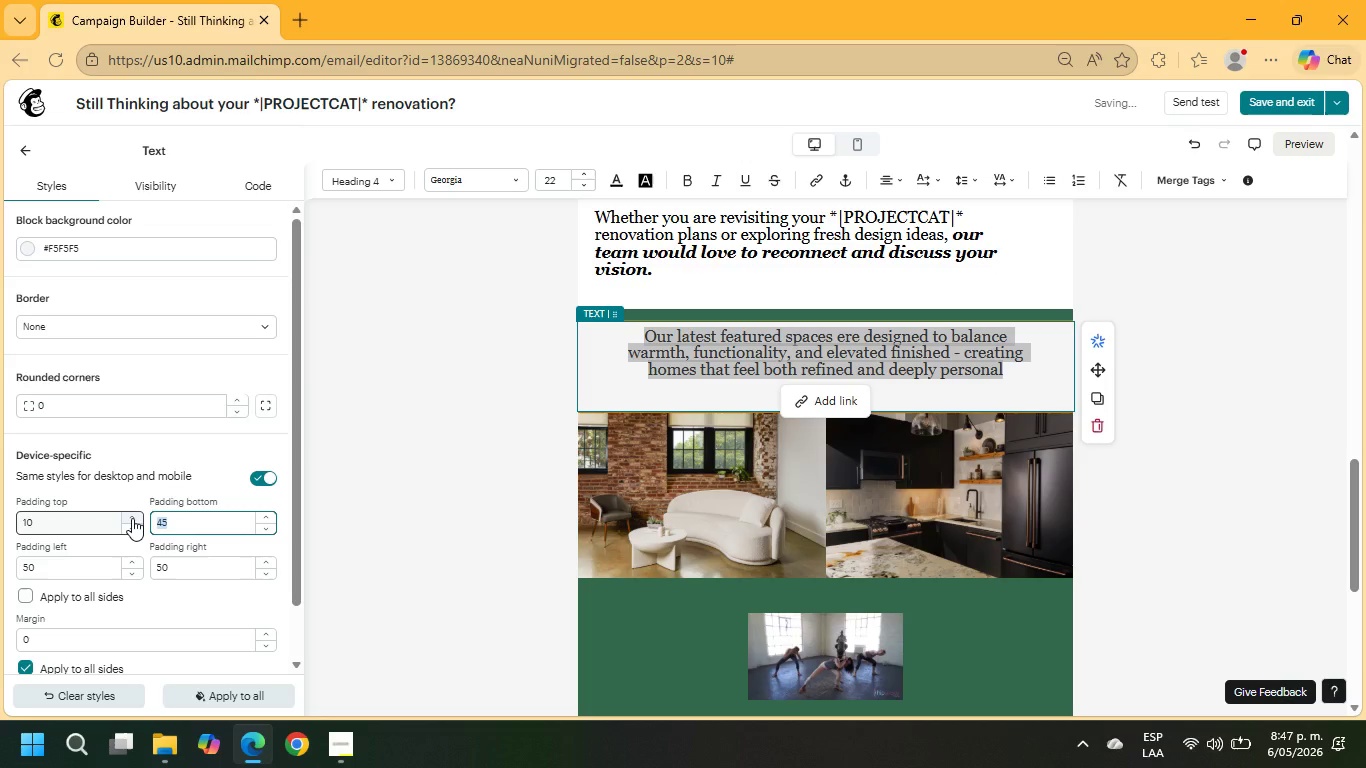 
key(Numpad1)
 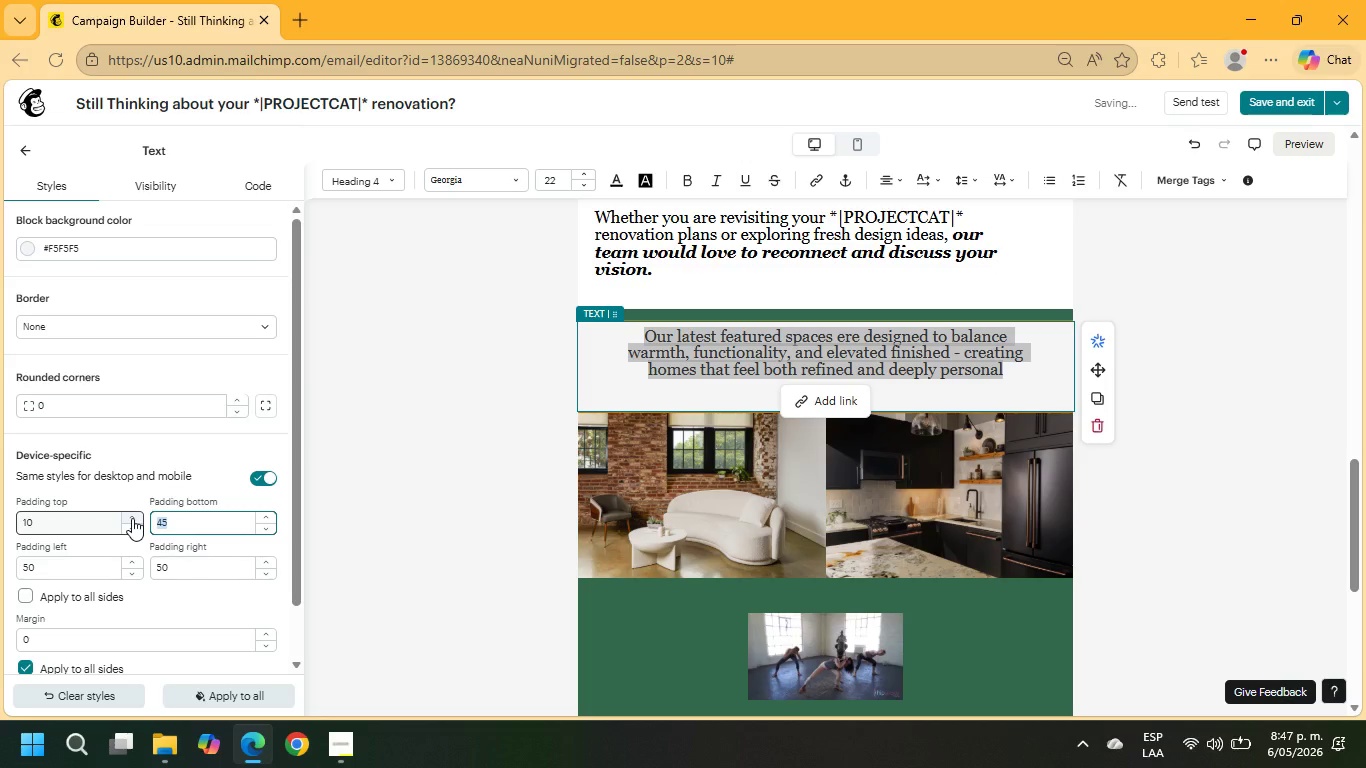 
key(Numpad0)
 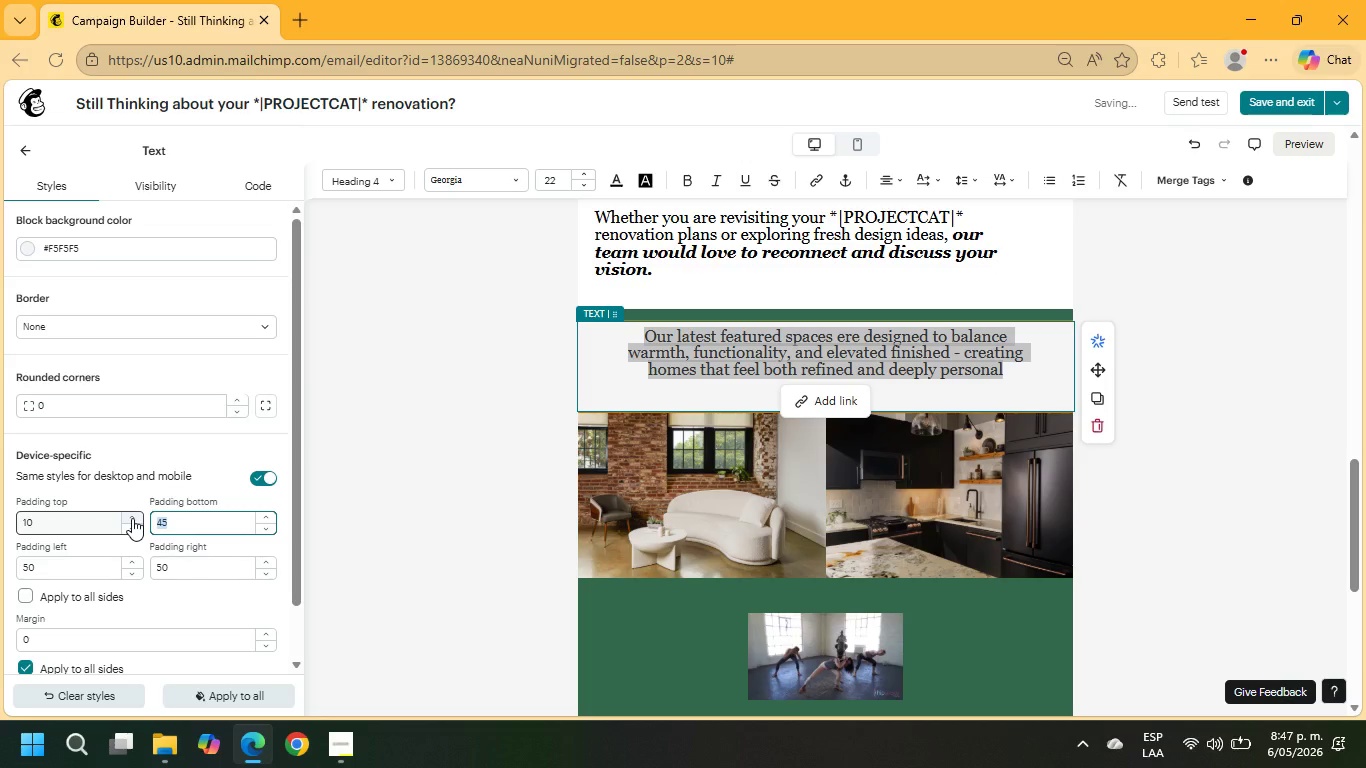 
key(NumpadEnter)
 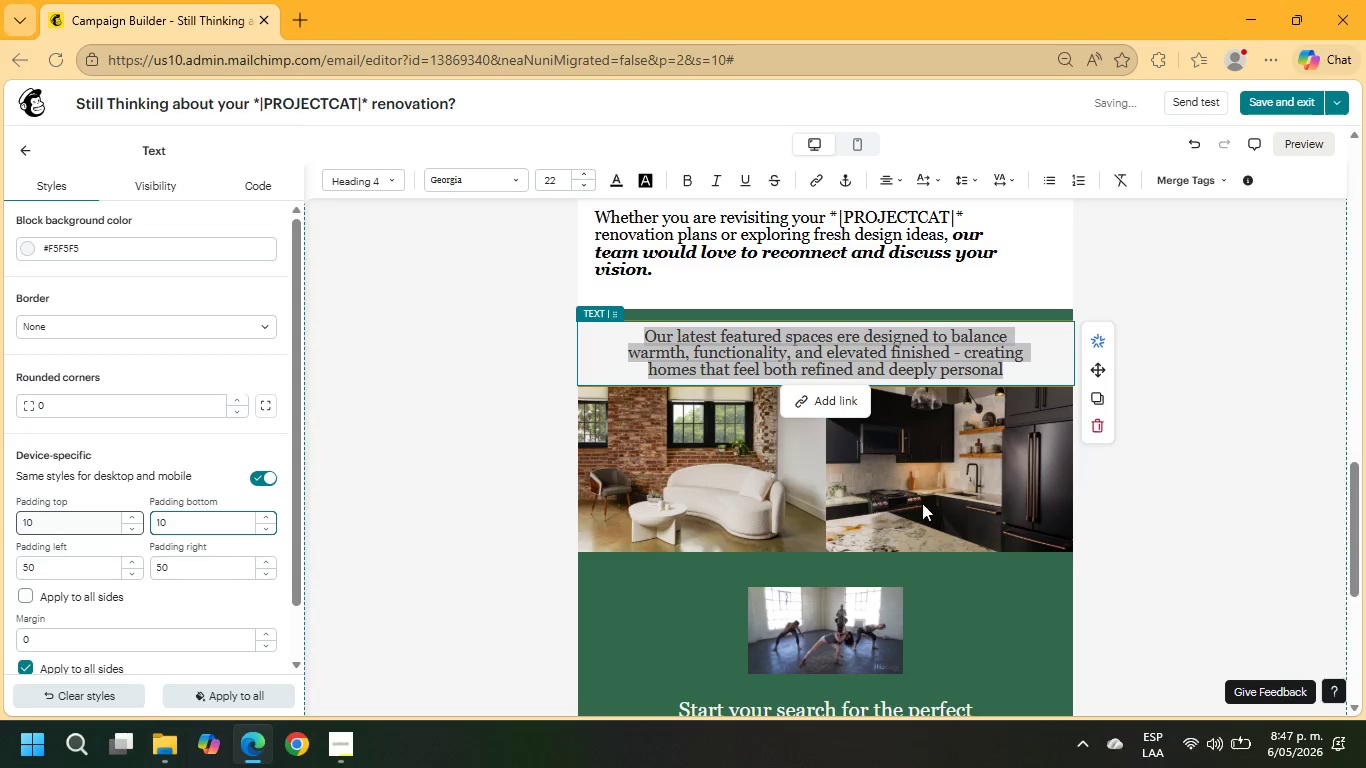 
left_click([1167, 491])
 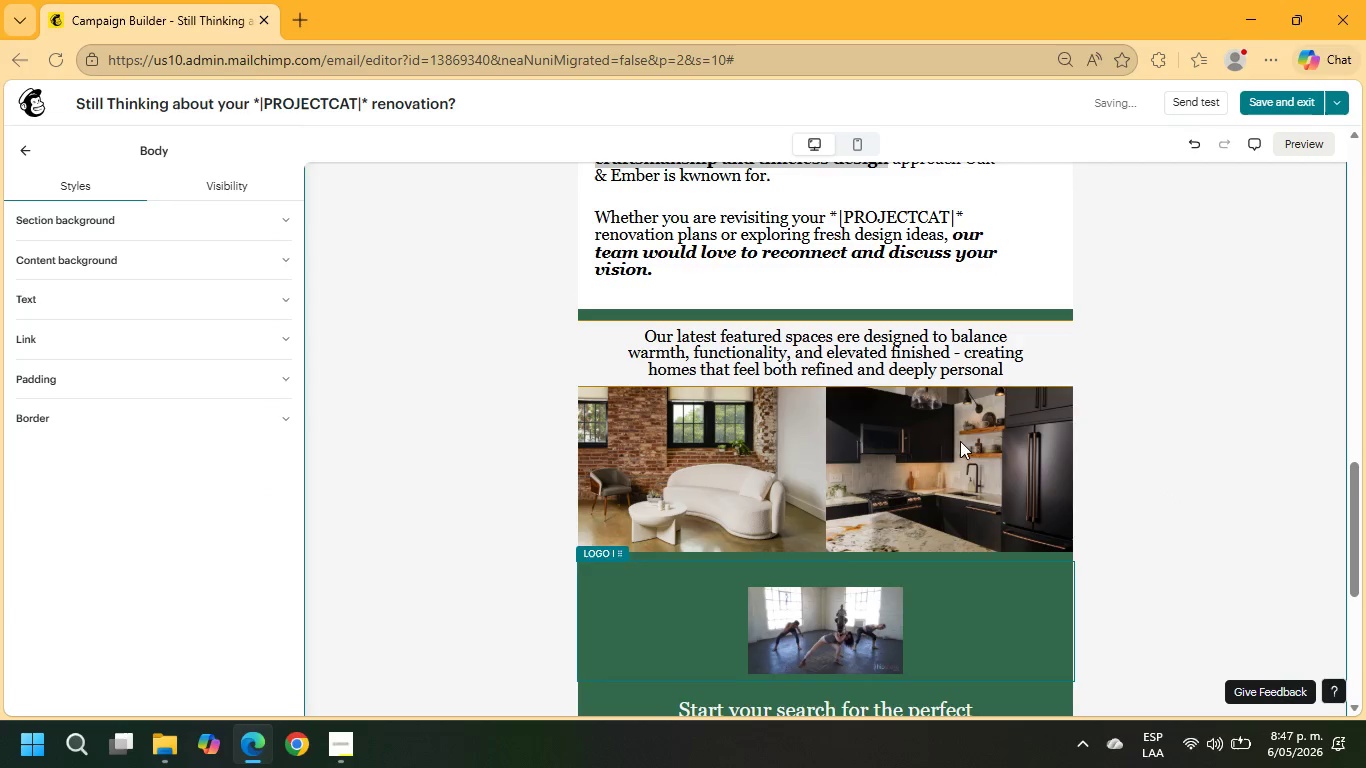 
wait(5.25)
 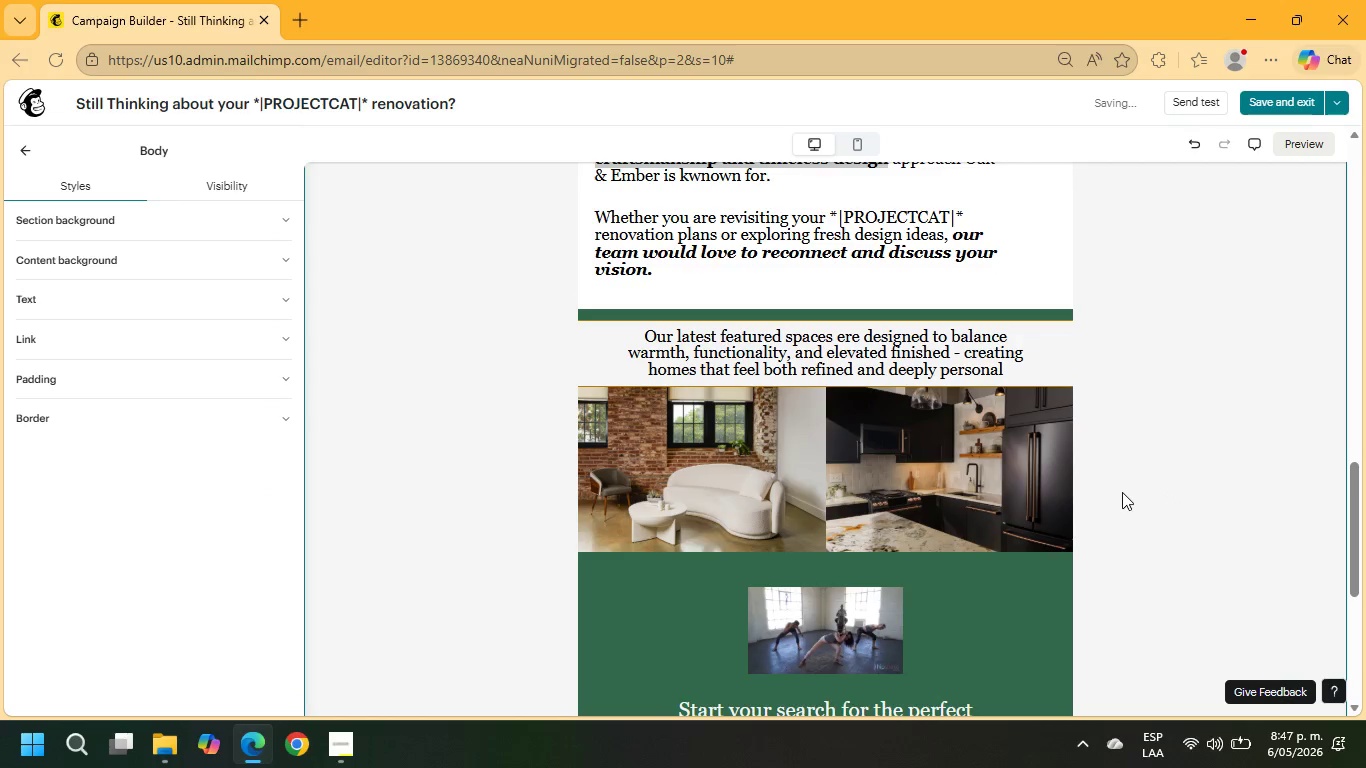 
scroll: coordinate [1054, 441], scroll_direction: up, amount: 13.0
 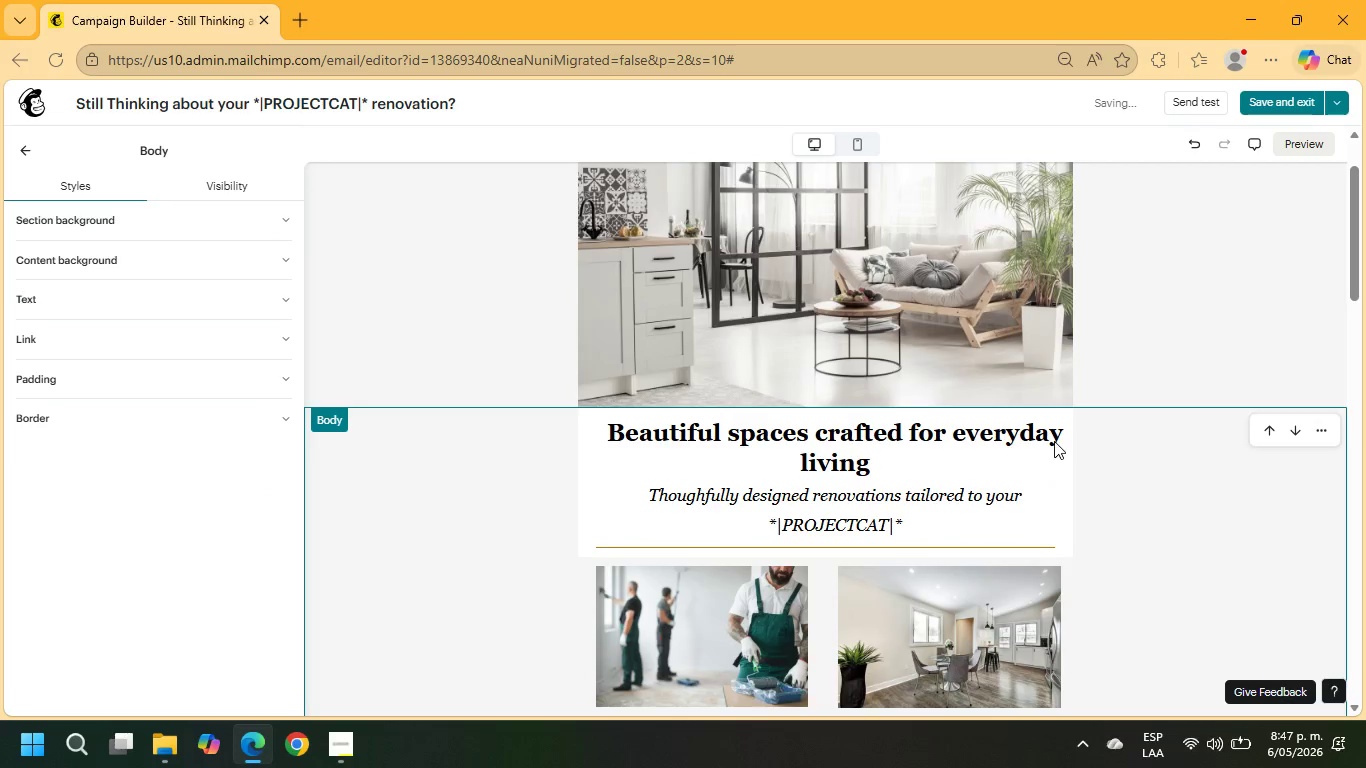 
scroll: coordinate [1054, 441], scroll_direction: down, amount: 13.0
 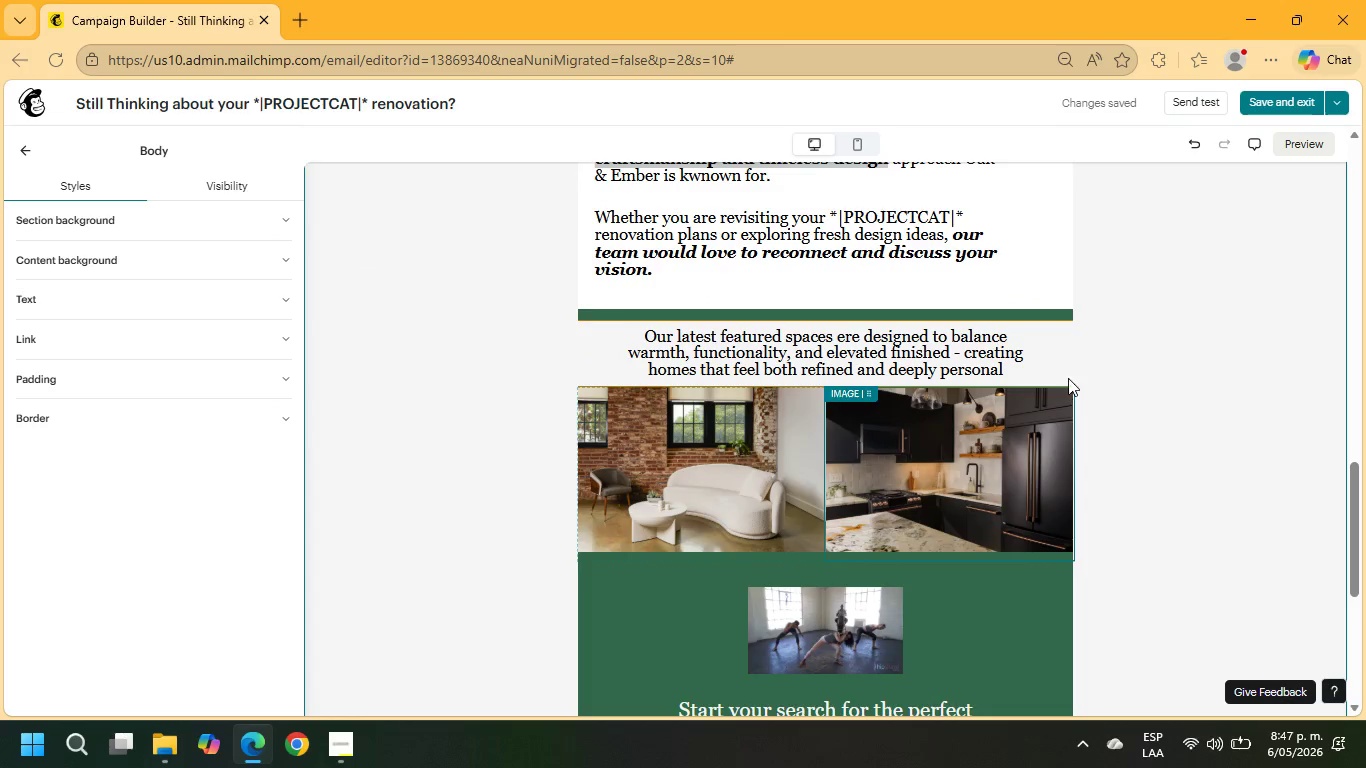 
left_click([1067, 364])
 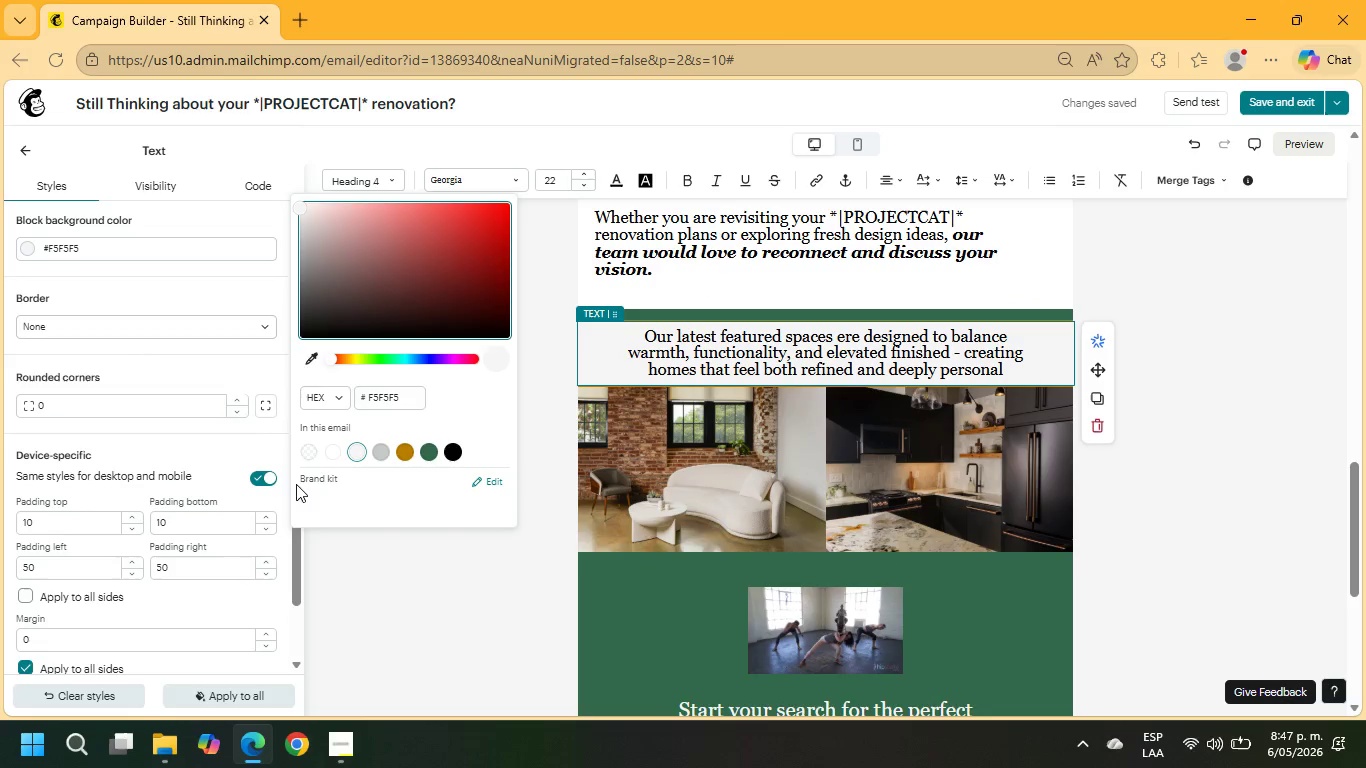 
left_click([326, 454])
 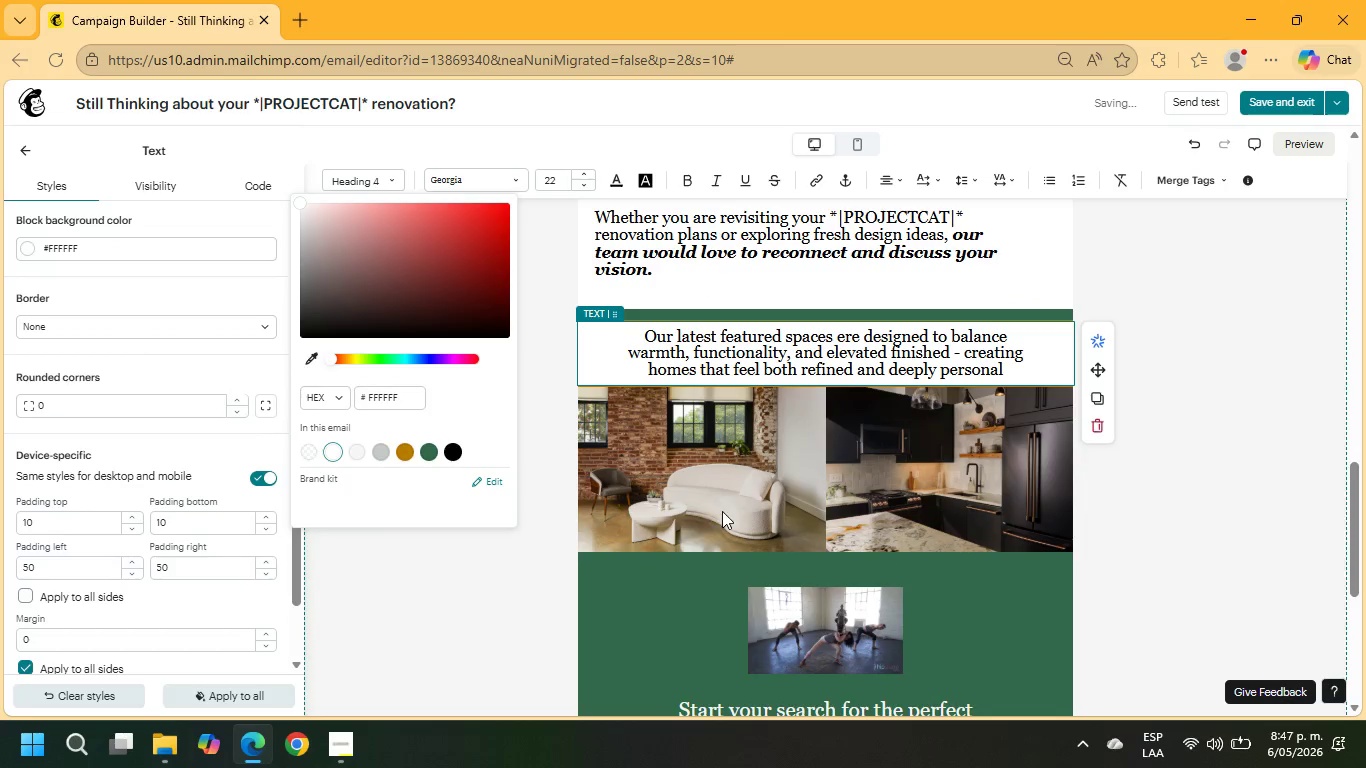 
scroll: coordinate [747, 485], scroll_direction: down, amount: 1.0
 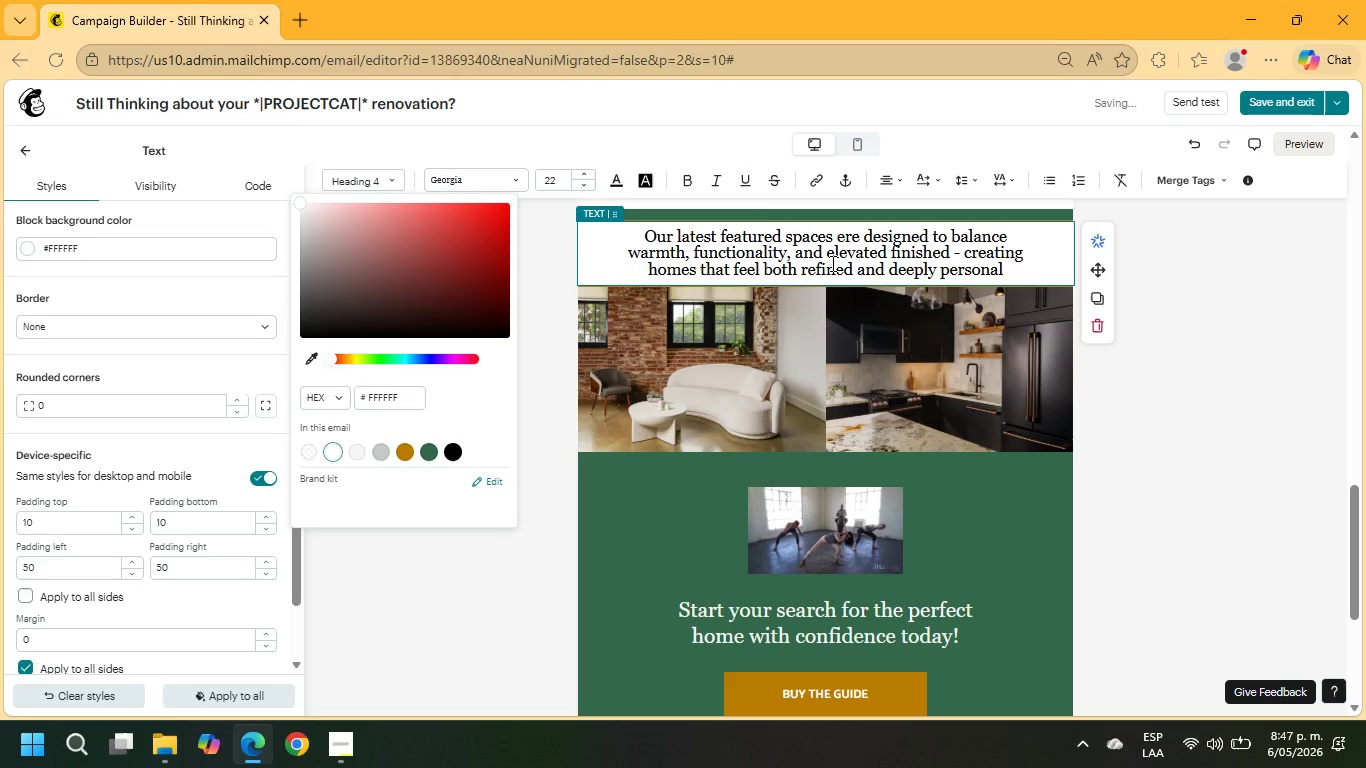 
left_click_drag(start_coordinate=[825, 254], to_coordinate=[898, 254])
 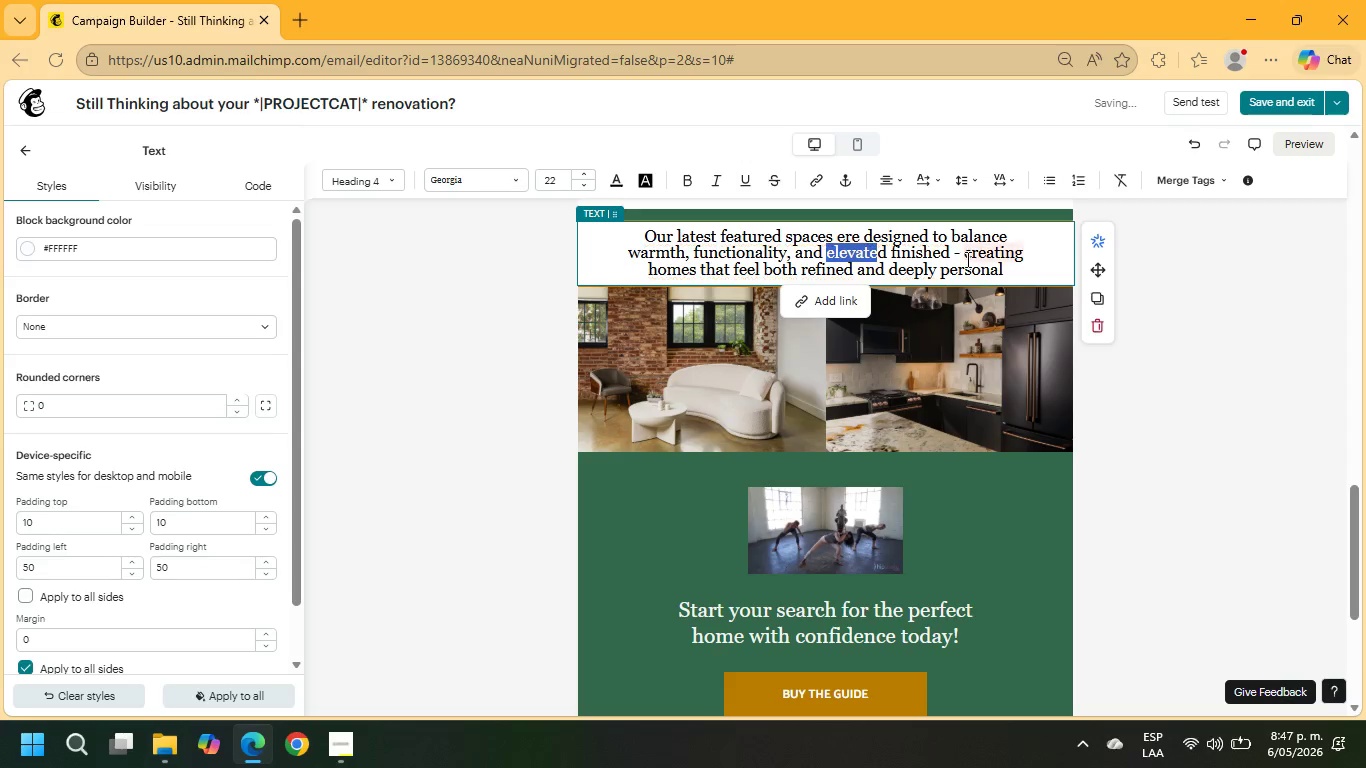 
left_click_drag(start_coordinate=[966, 256], to_coordinate=[1012, 268])
 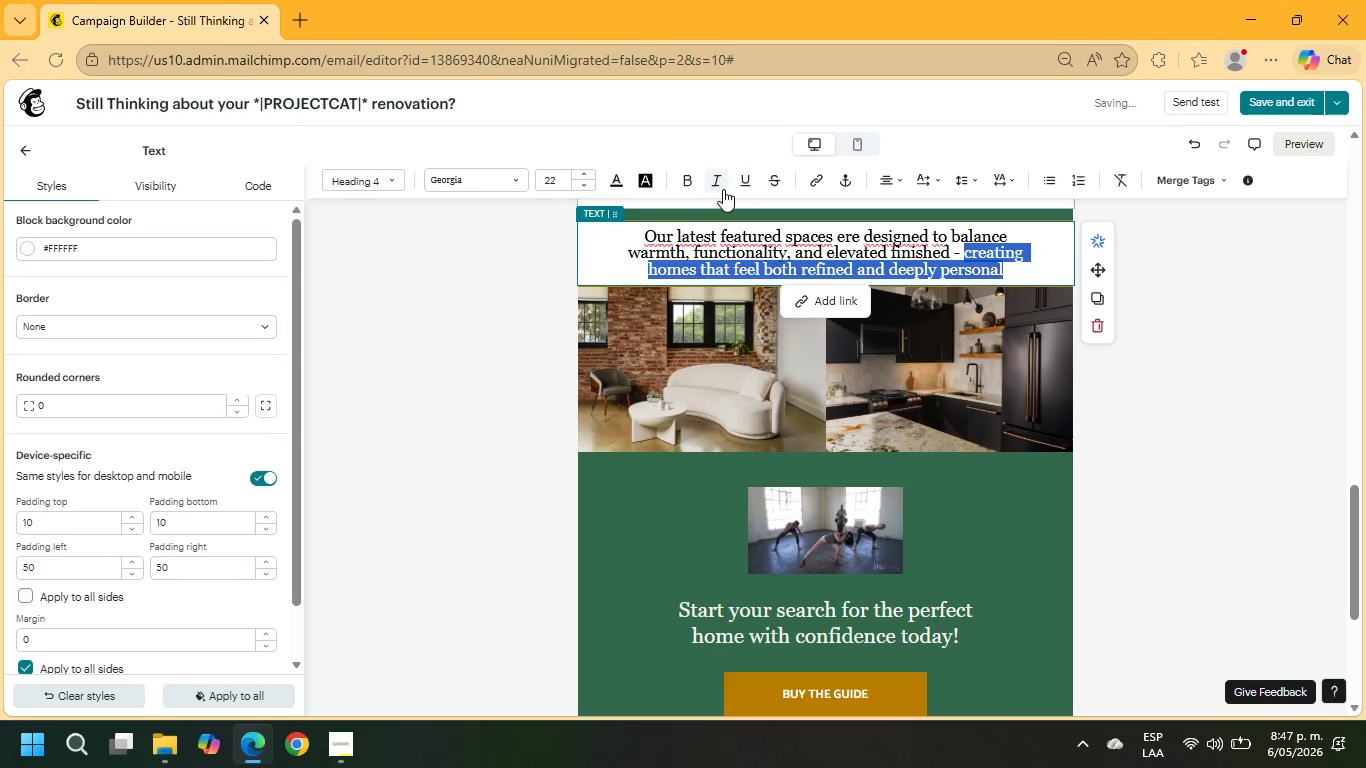 
left_click([715, 184])
 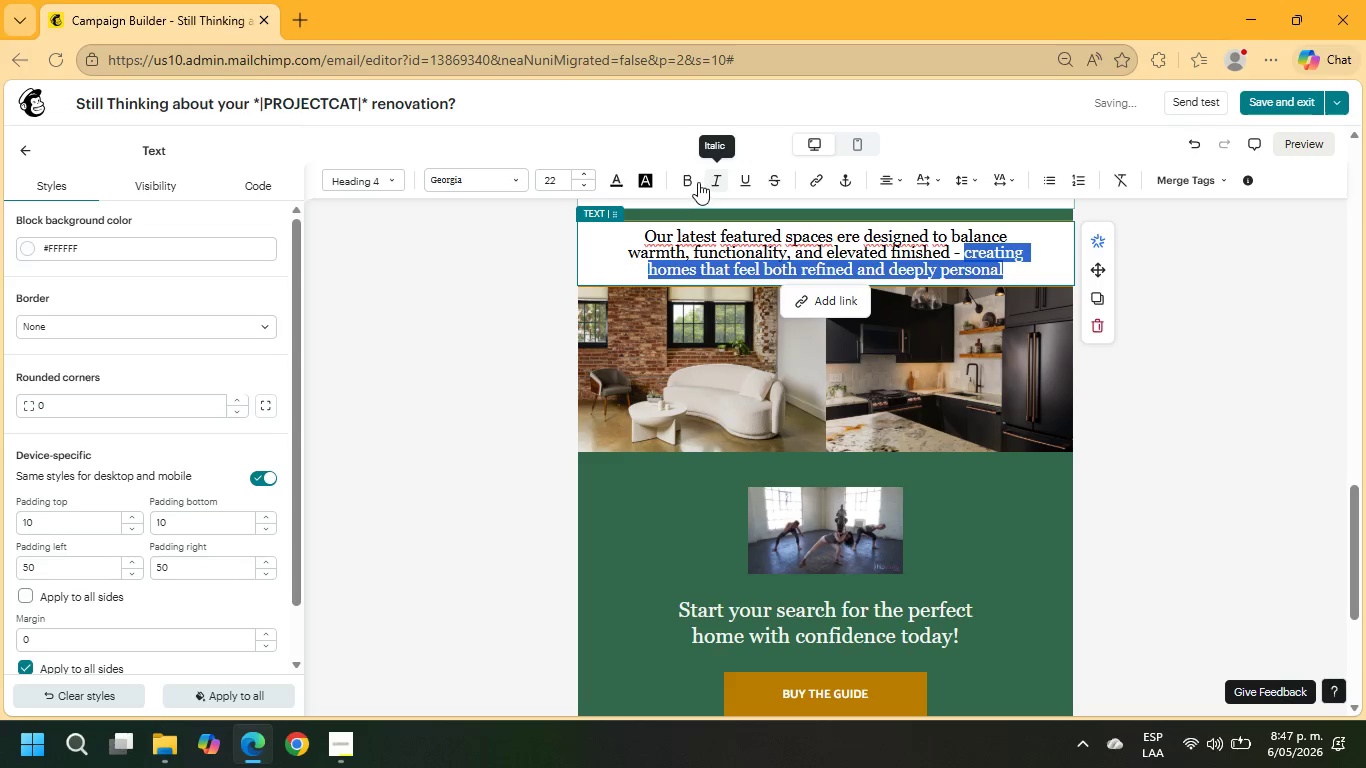 
left_click([697, 182])
 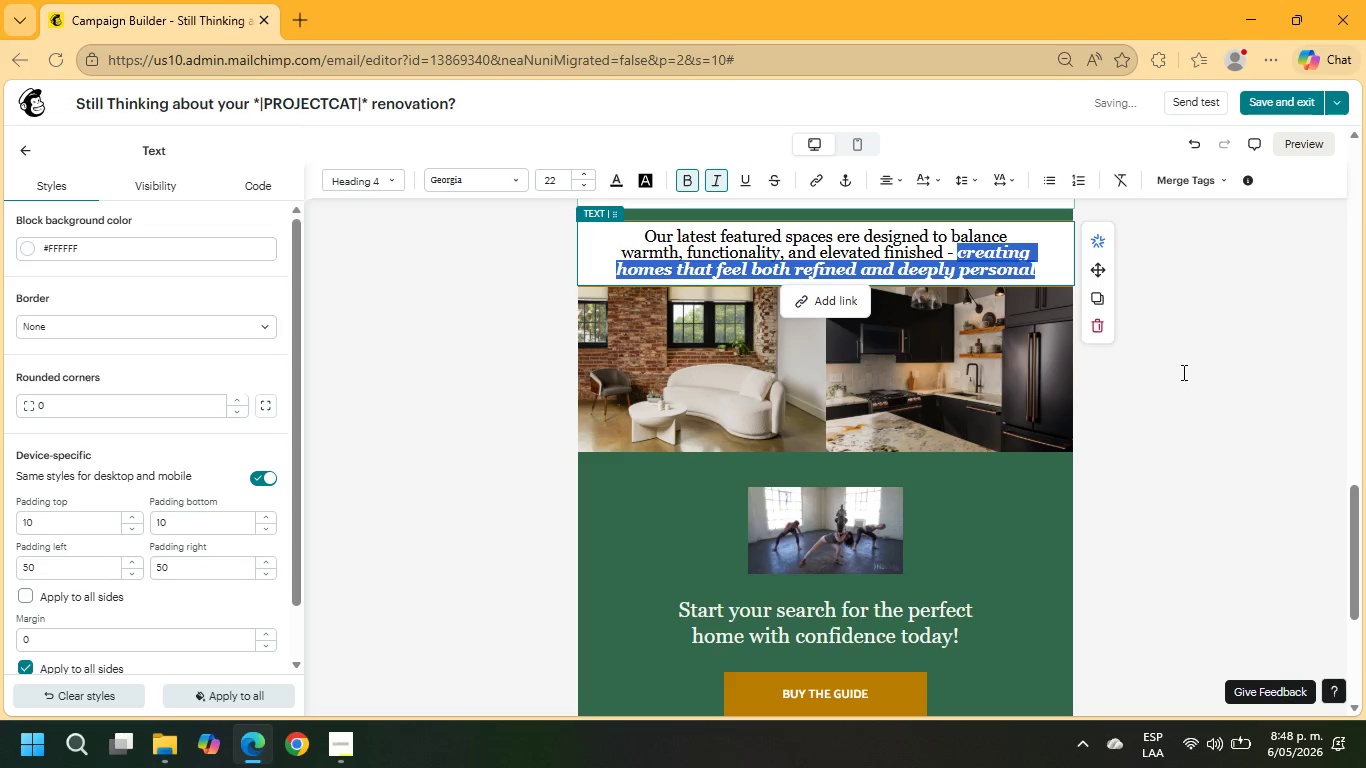 
left_click([1223, 410])
 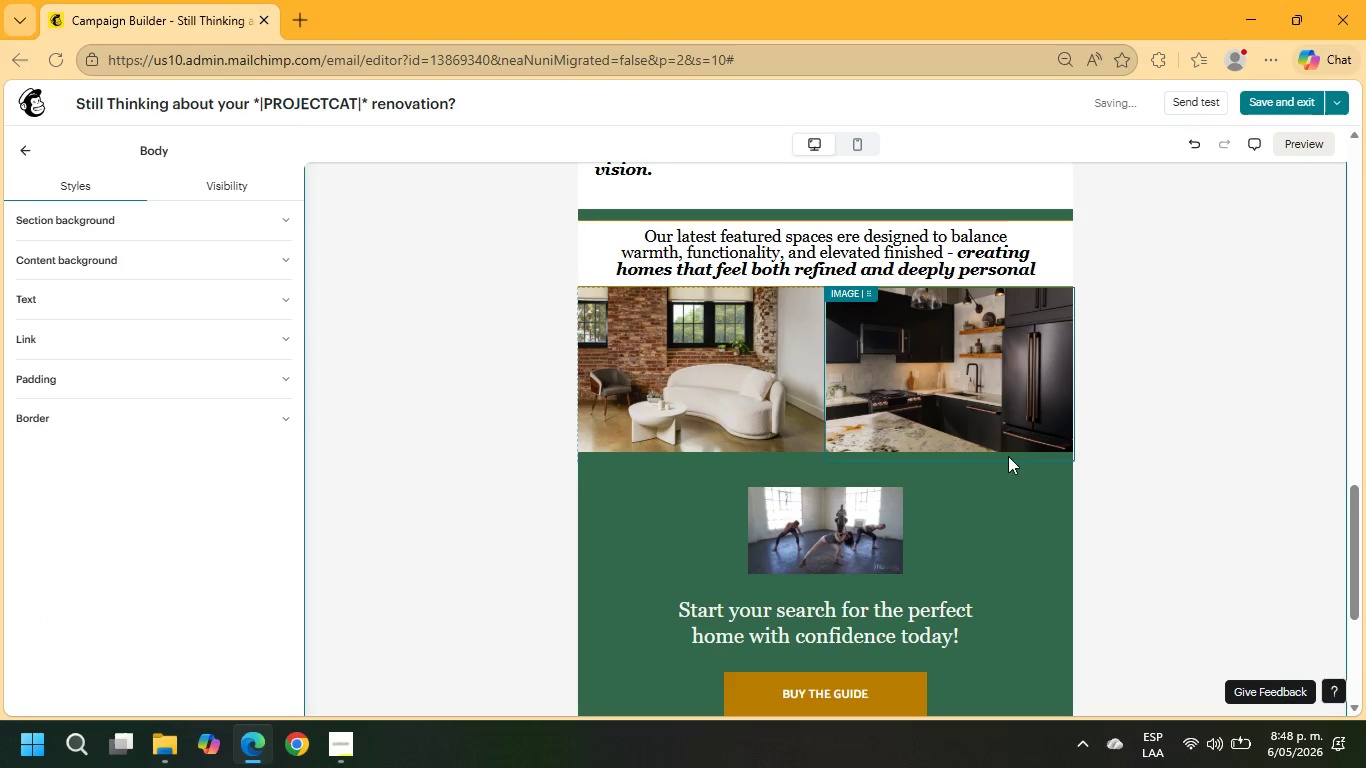 
left_click([844, 517])
 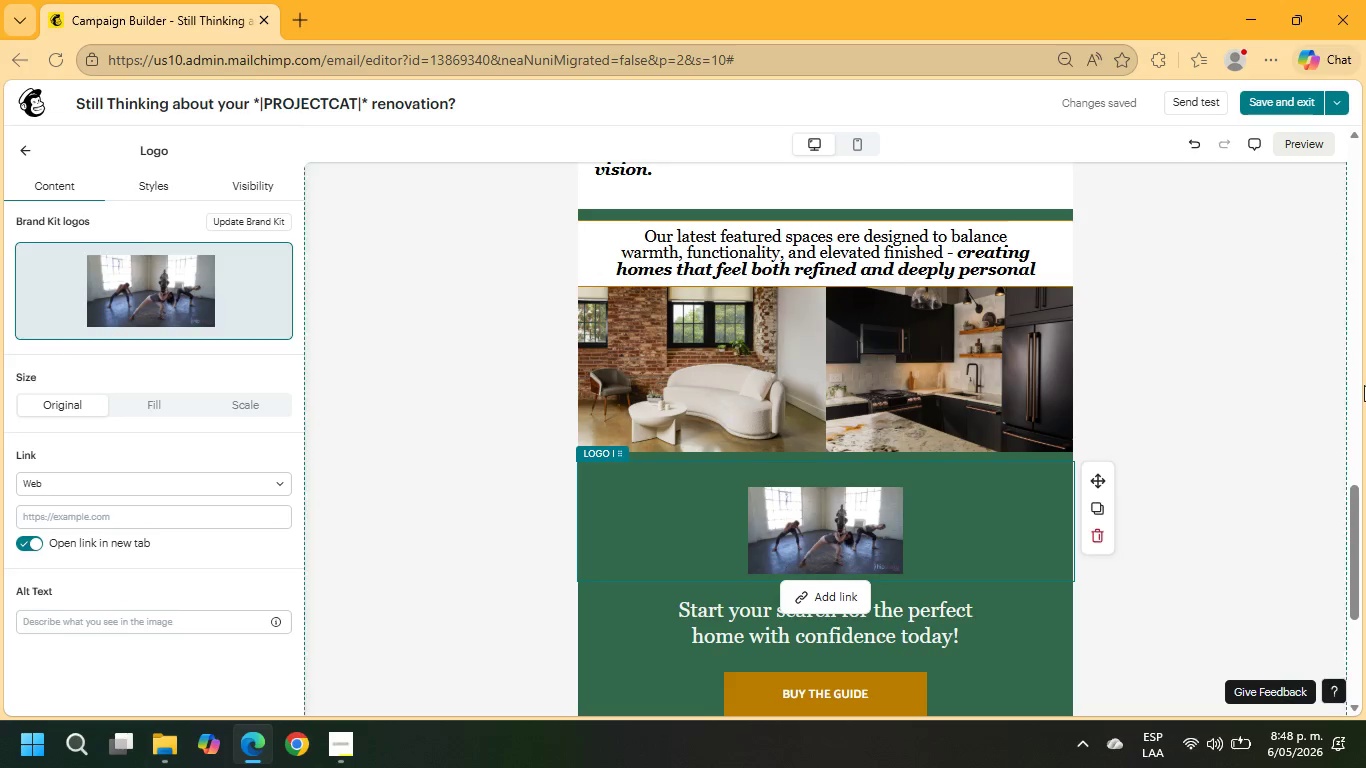 
wait(6.28)
 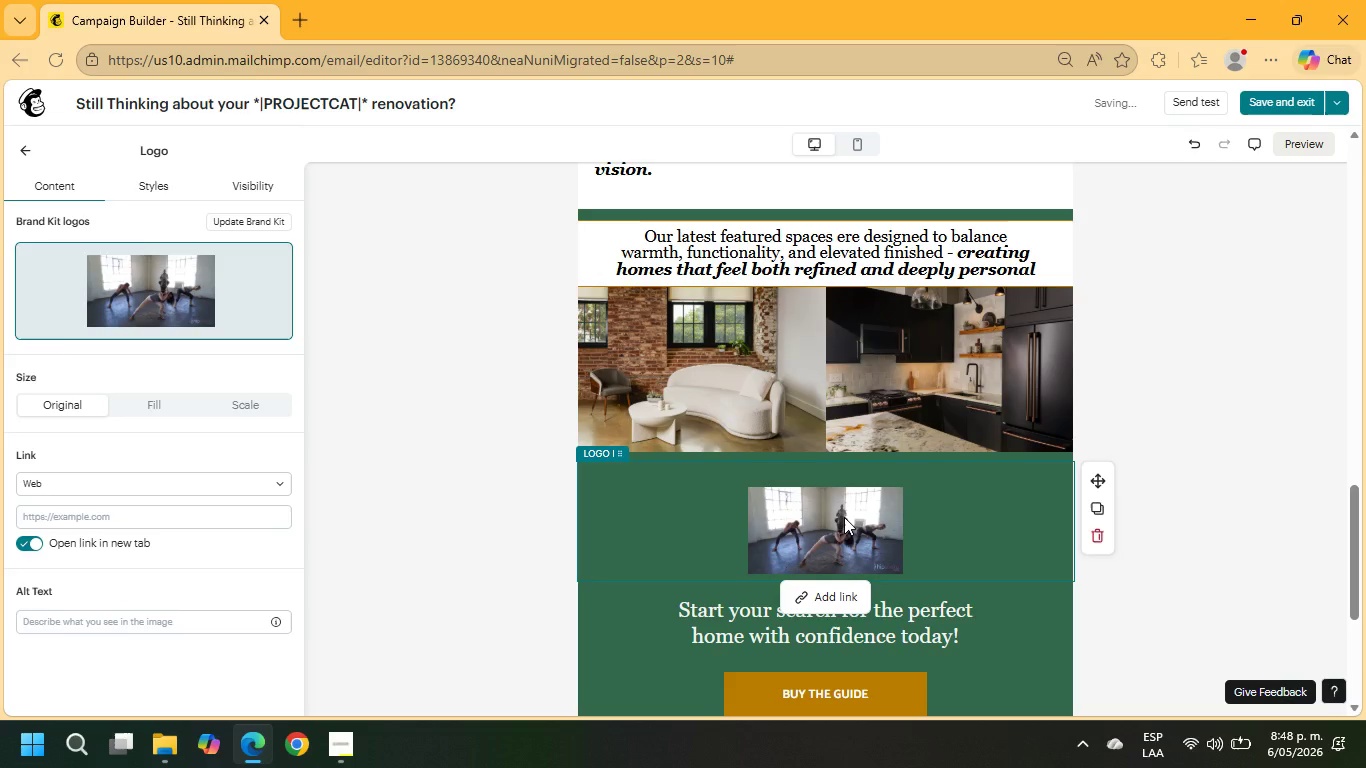 
left_click([33, 154])
 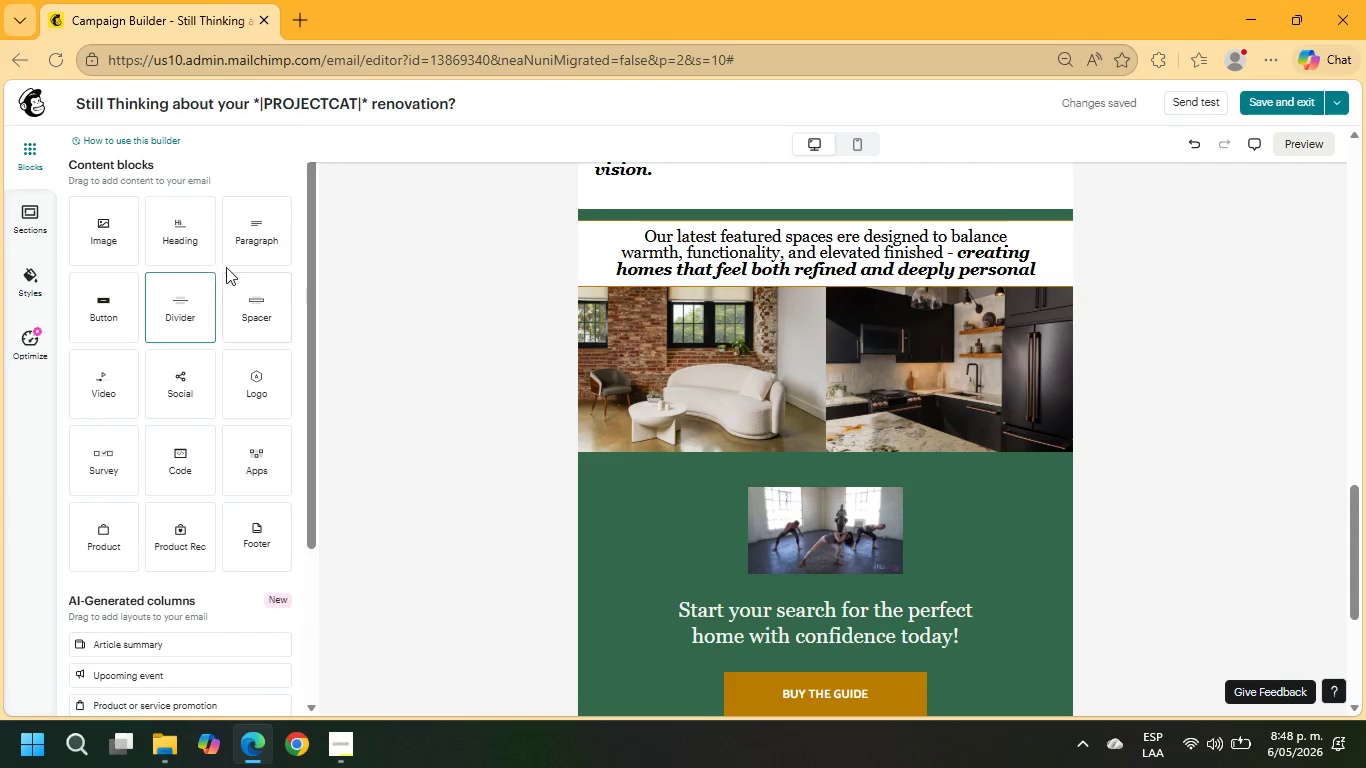 
left_click_drag(start_coordinate=[206, 234], to_coordinate=[619, 461])
 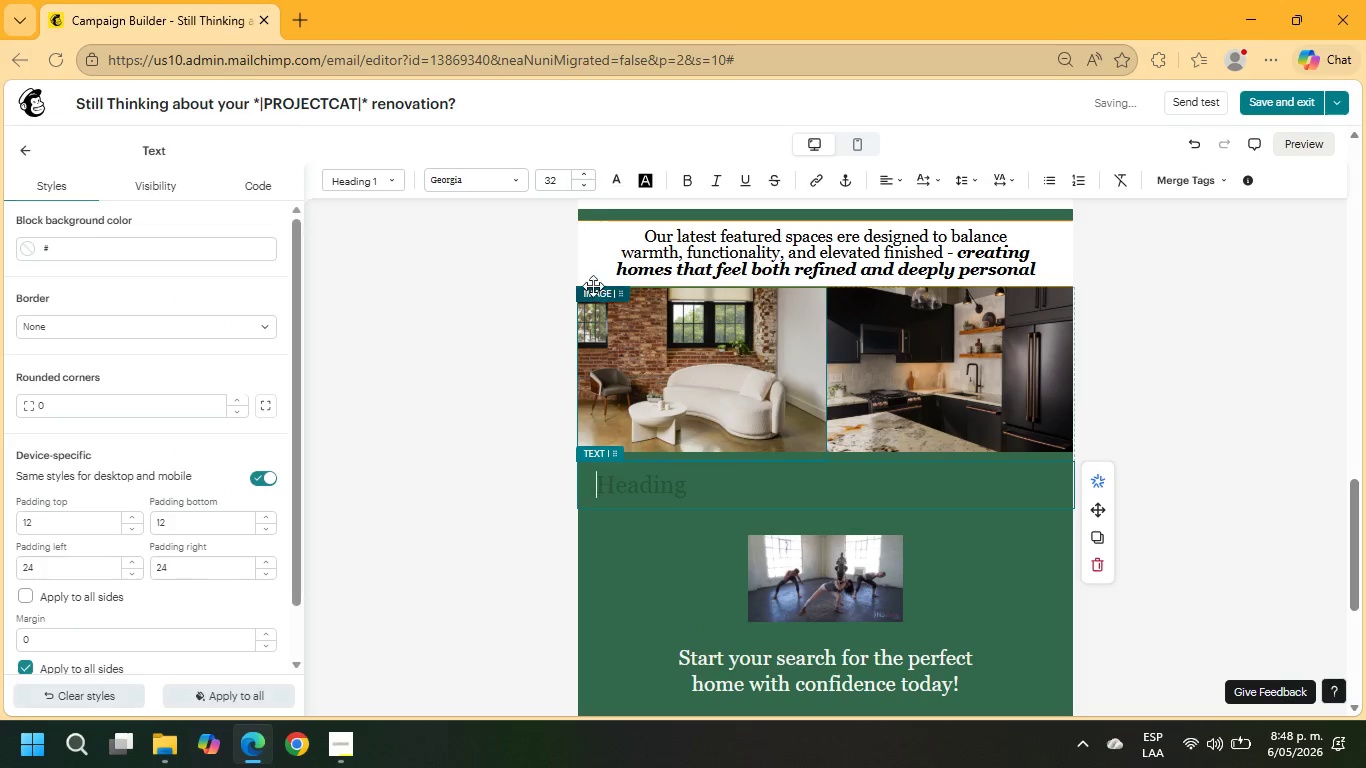 
left_click([655, 335])
 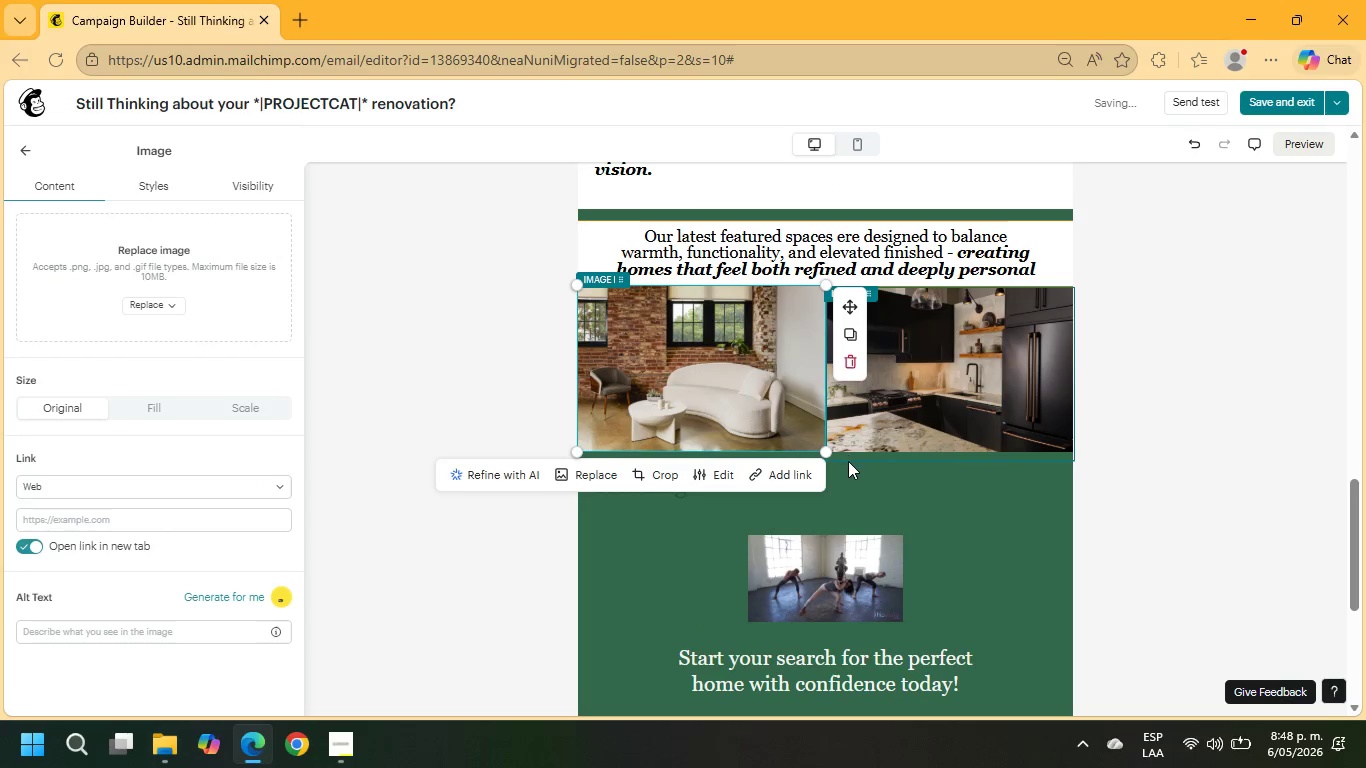 
left_click([845, 458])
 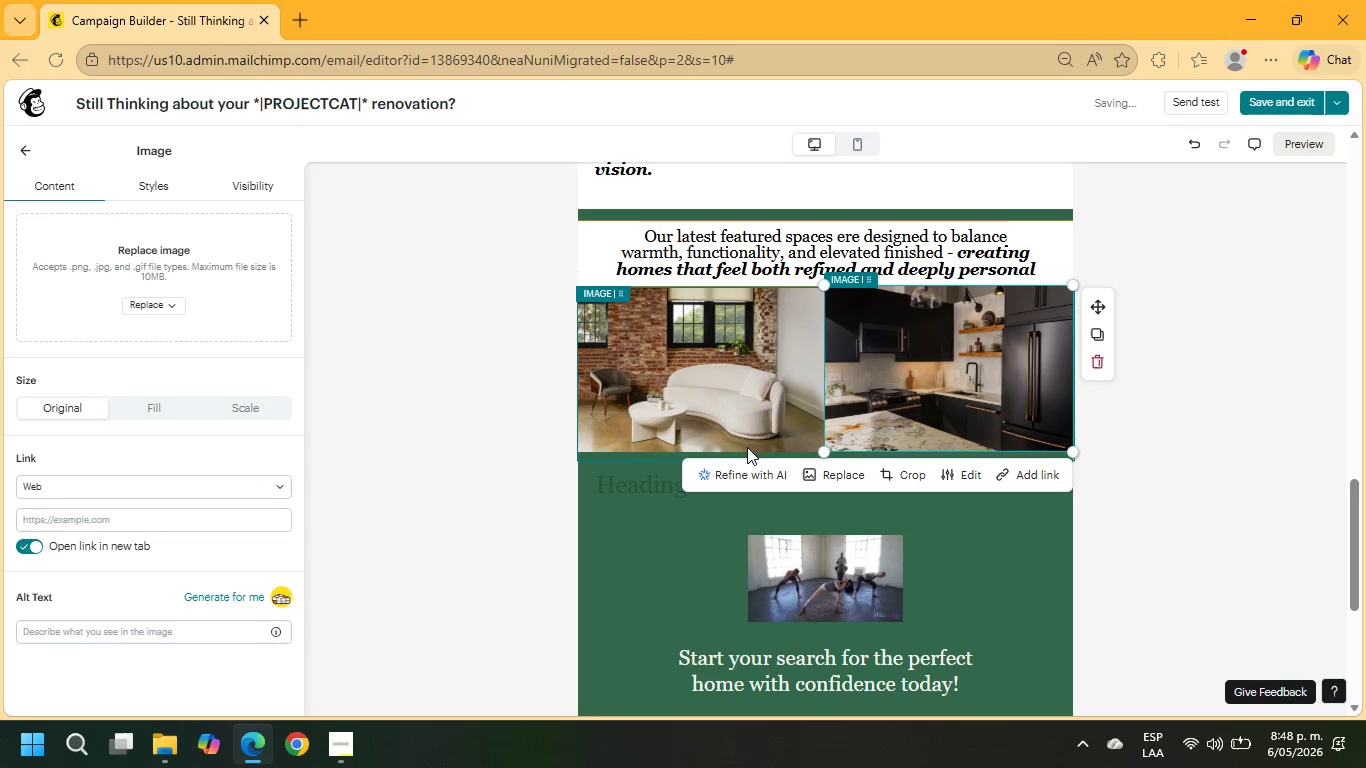 
left_click([738, 453])
 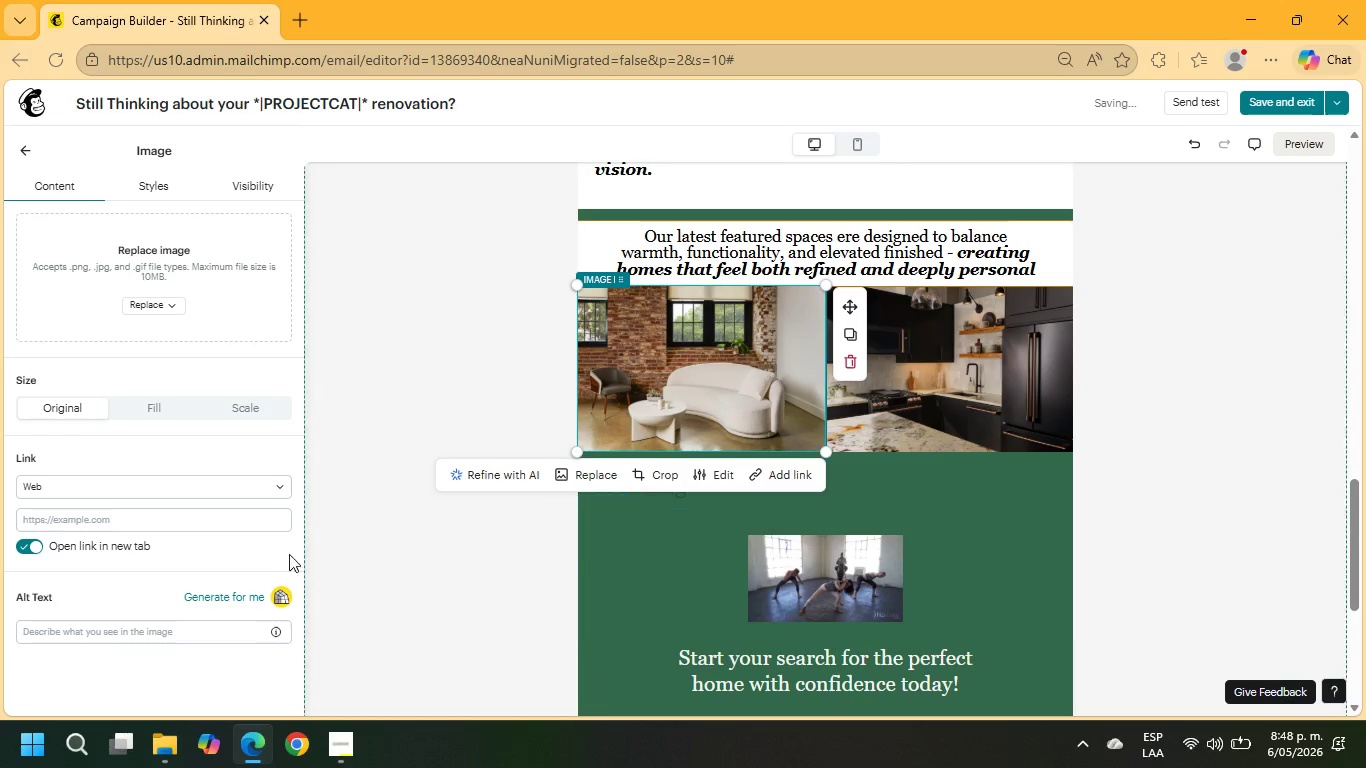 
wait(5.81)
 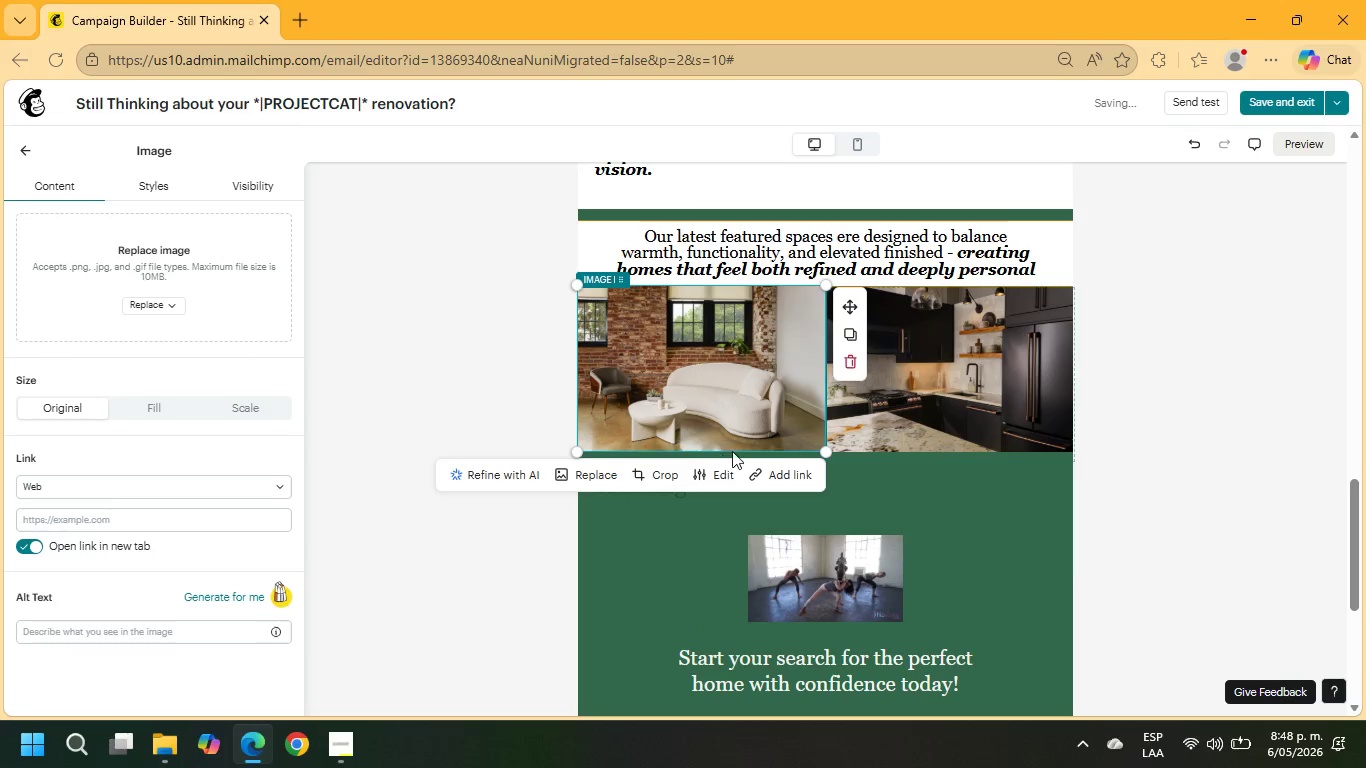 
left_click([856, 492])
 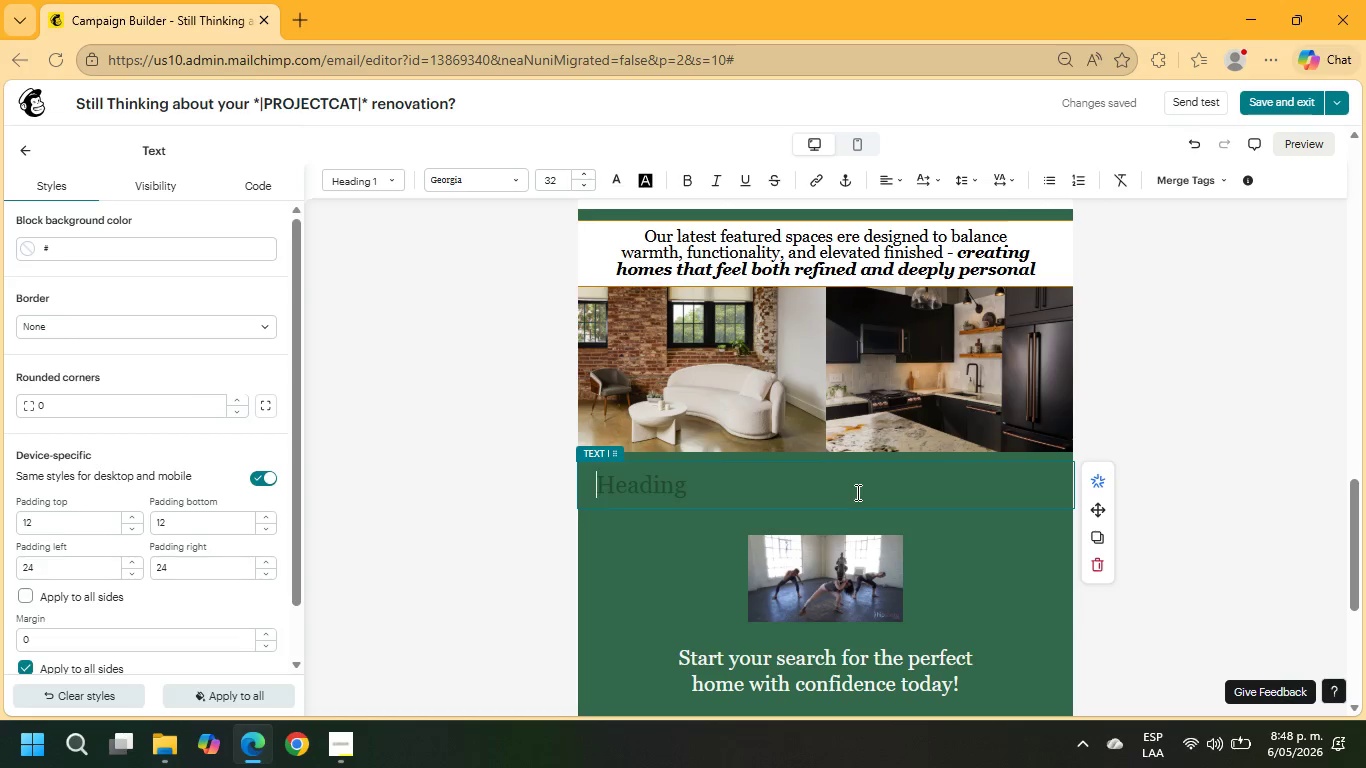 
type(fROM)
key(Backspace)
key(Backspace)
key(Backspace)
key(Backspace)
type(From custom cabinetry and natural textures to modern layout transformations, every project is approached with careful attention to detail and long-term livability)
 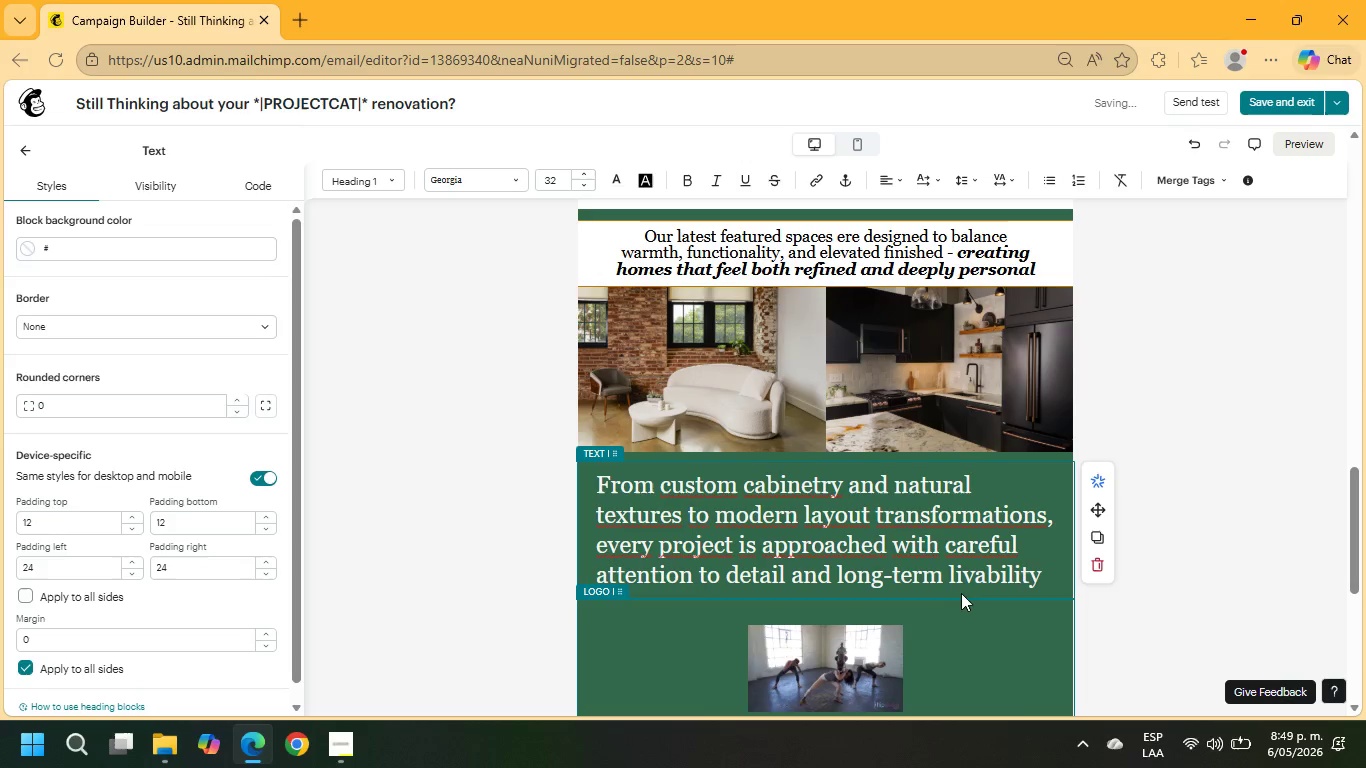 
left_click_drag(start_coordinate=[1045, 570], to_coordinate=[588, 472])
 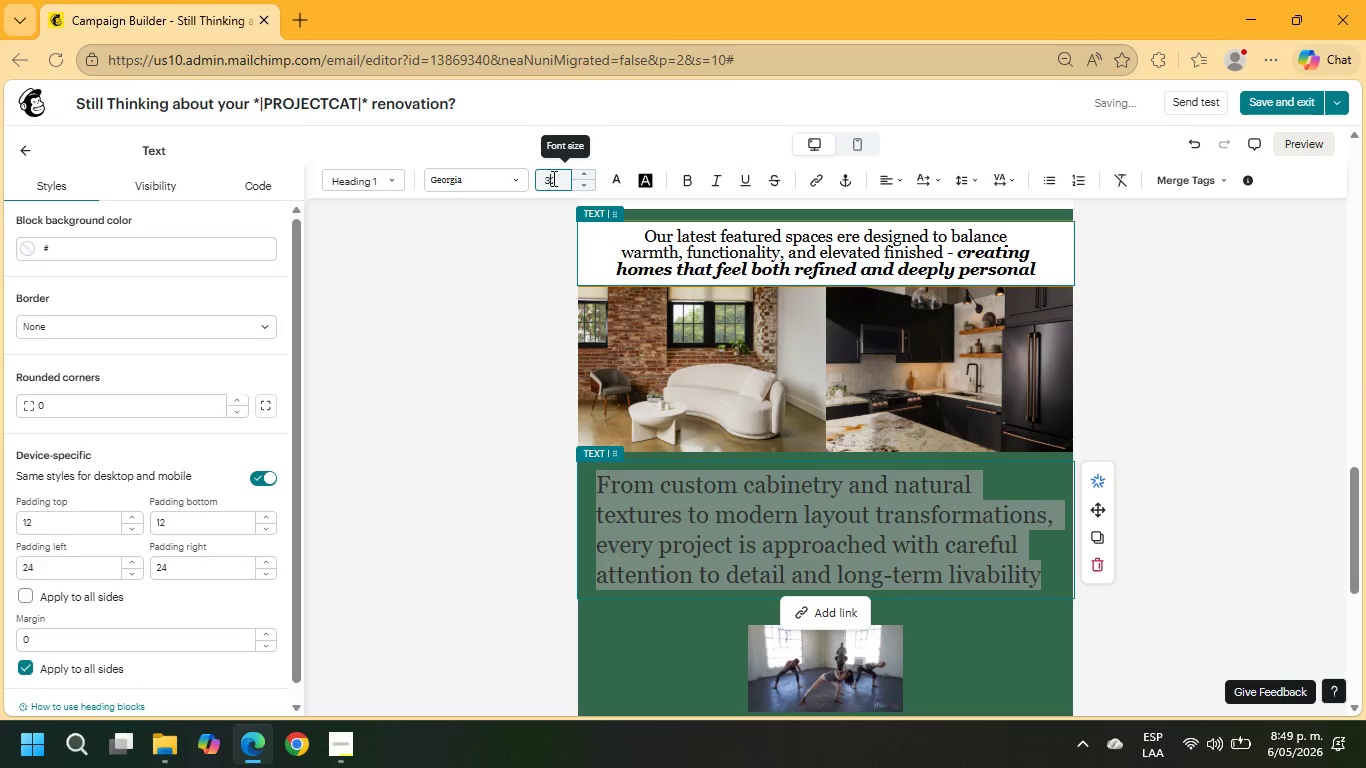 
left_click([371, 179])
 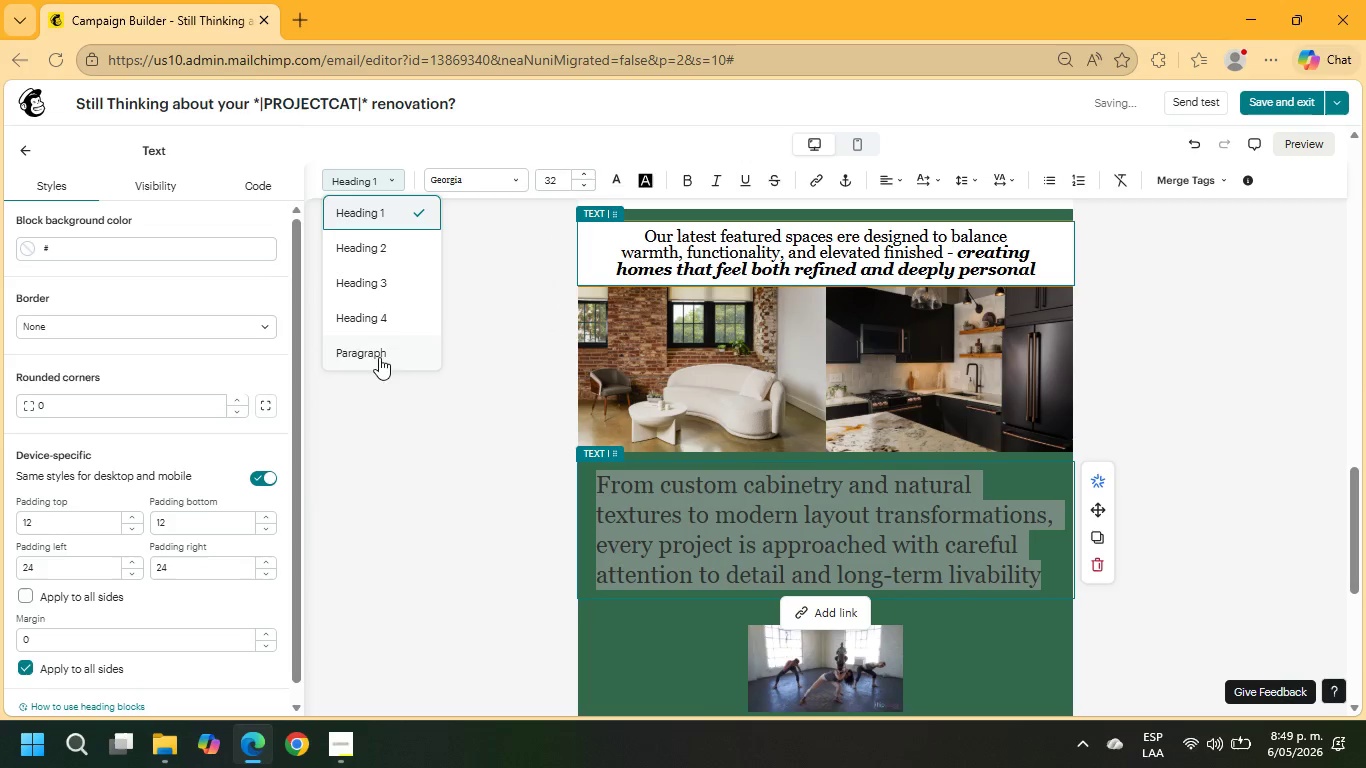 
left_click([379, 364])
 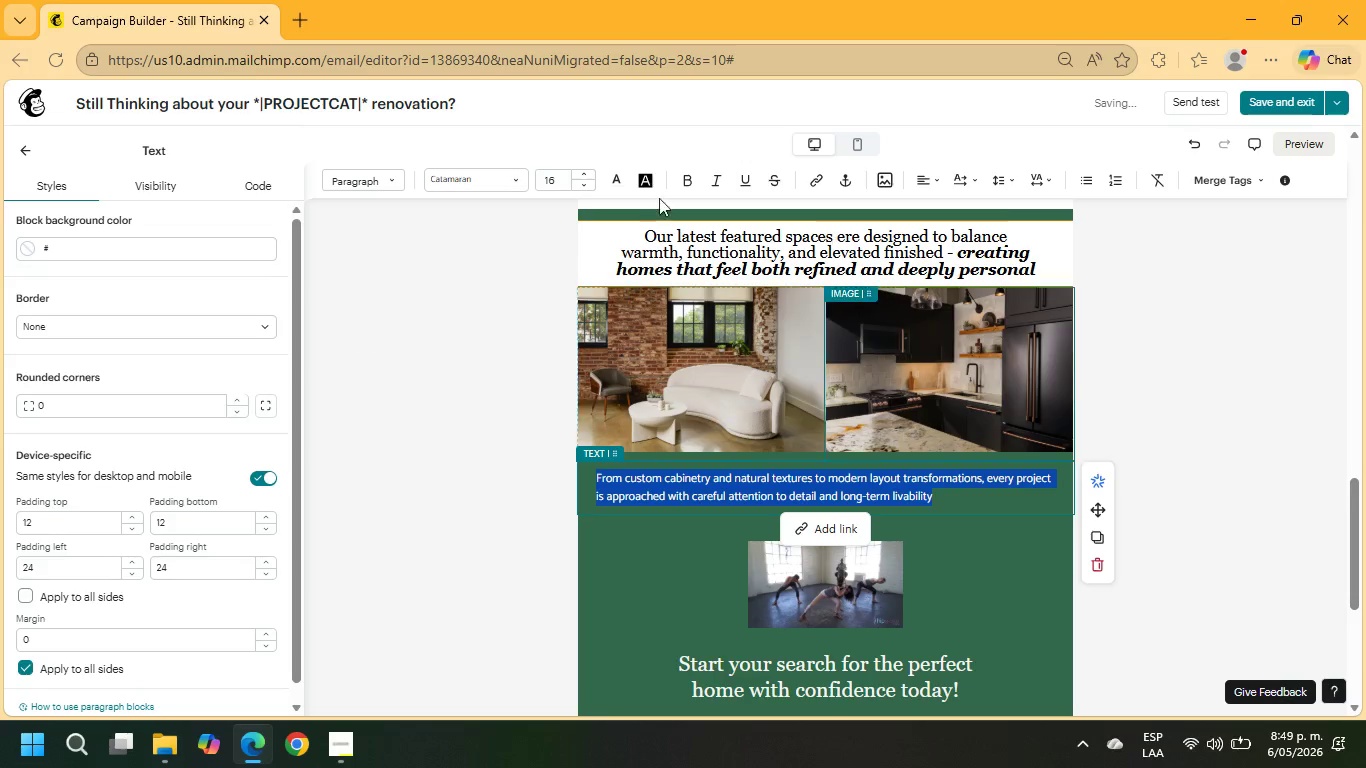 
left_click([472, 180])
 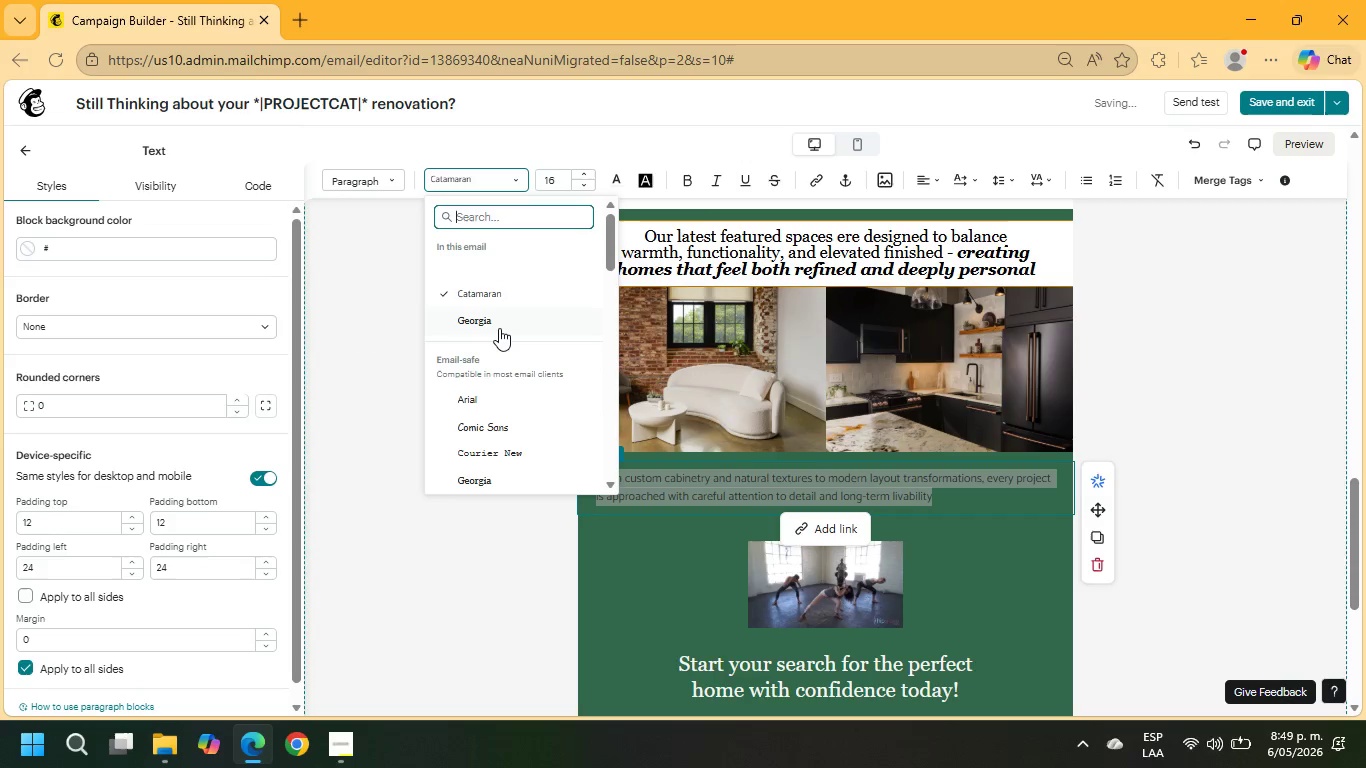 
left_click([498, 323])
 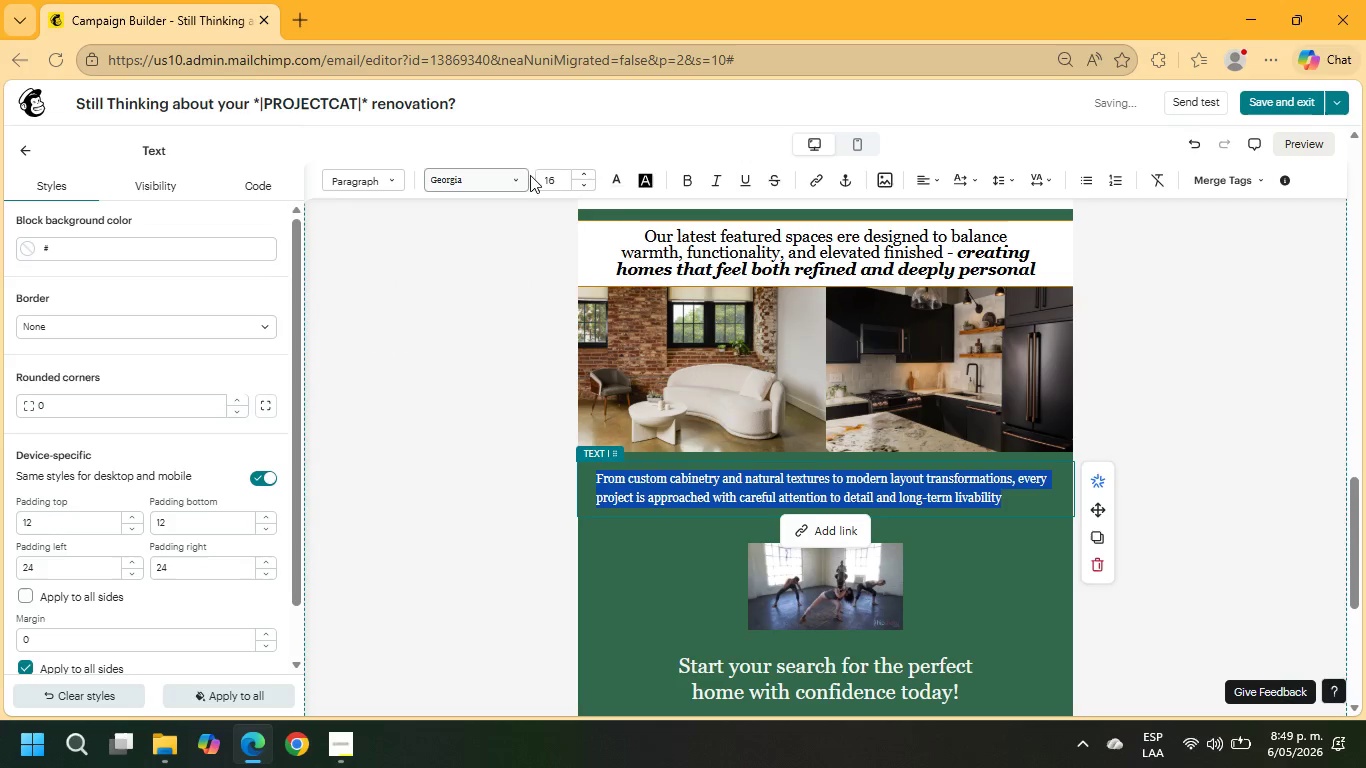 
left_click_drag(start_coordinate=[564, 181], to_coordinate=[534, 180])
 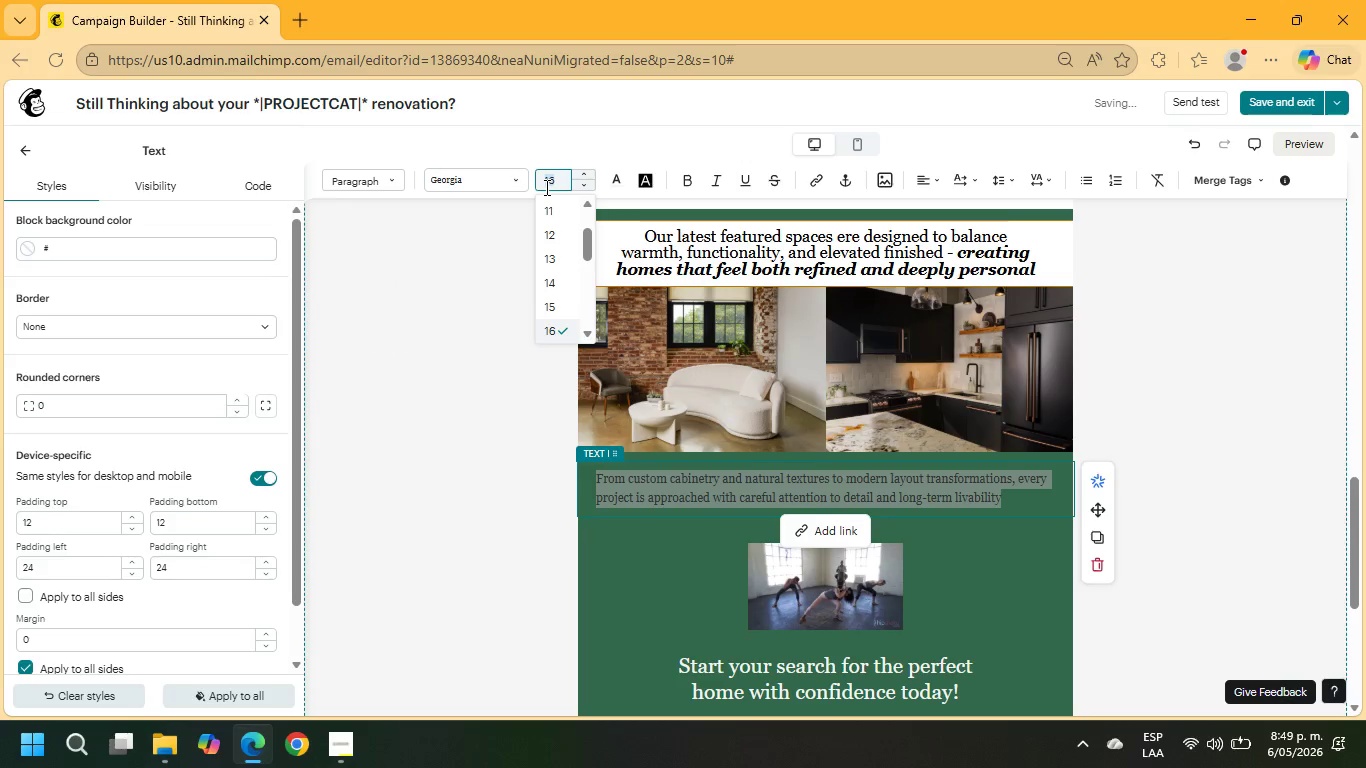 
key(Numpad2)
 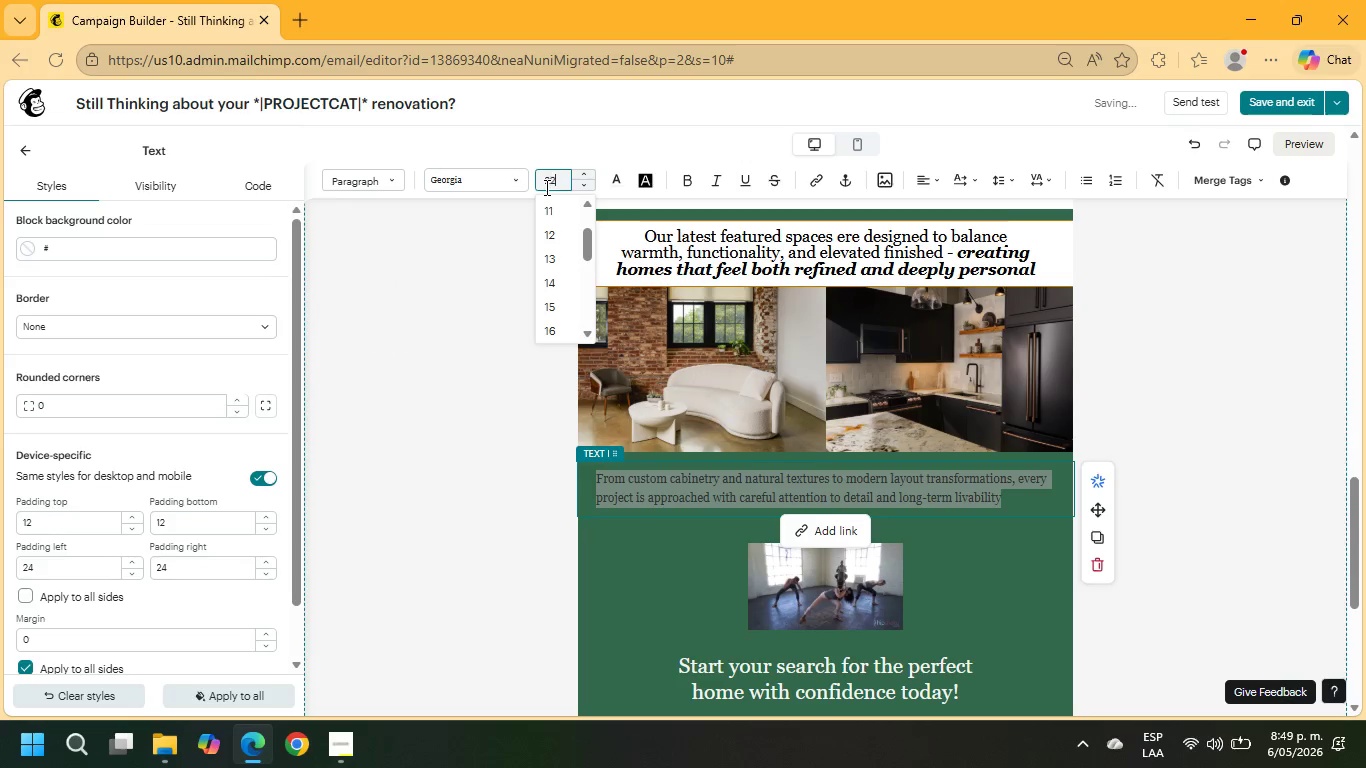 
key(Numpad2)
 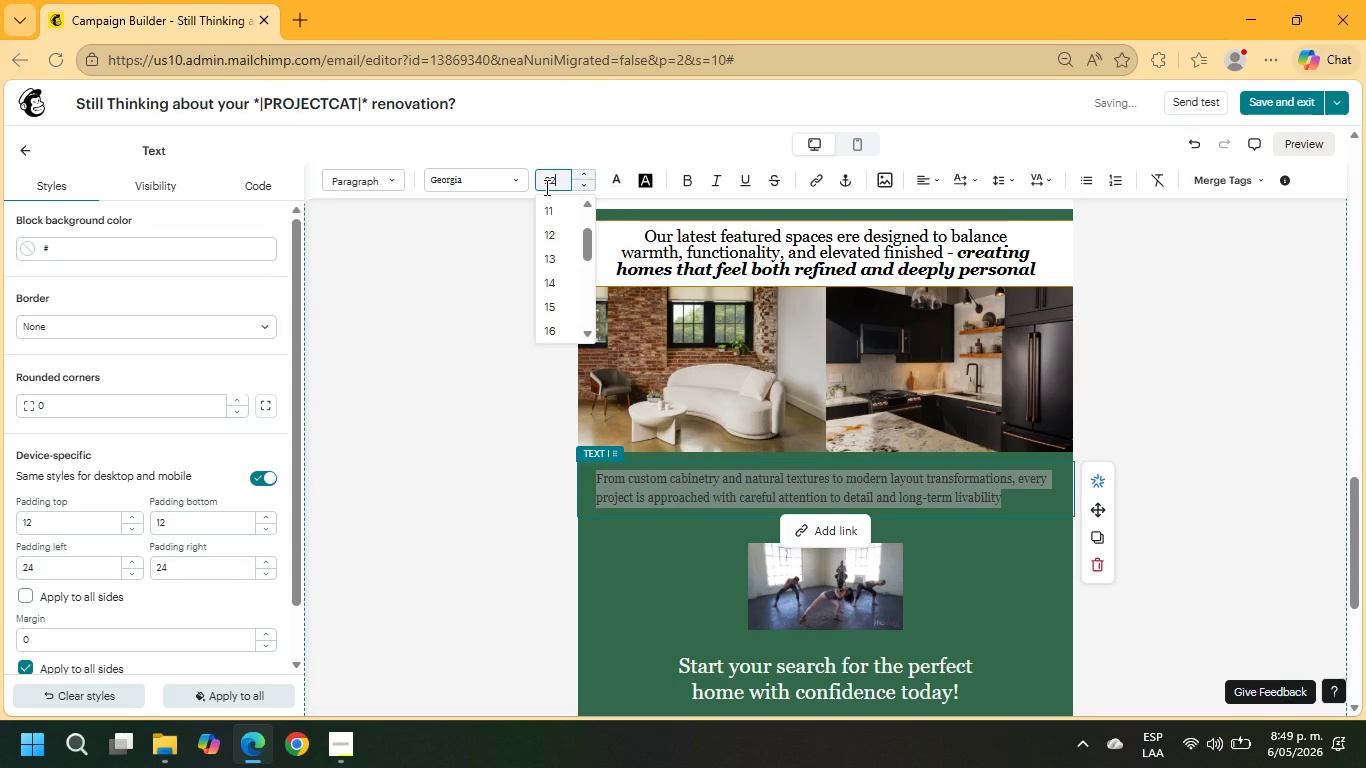 
key(NumpadEnter)
 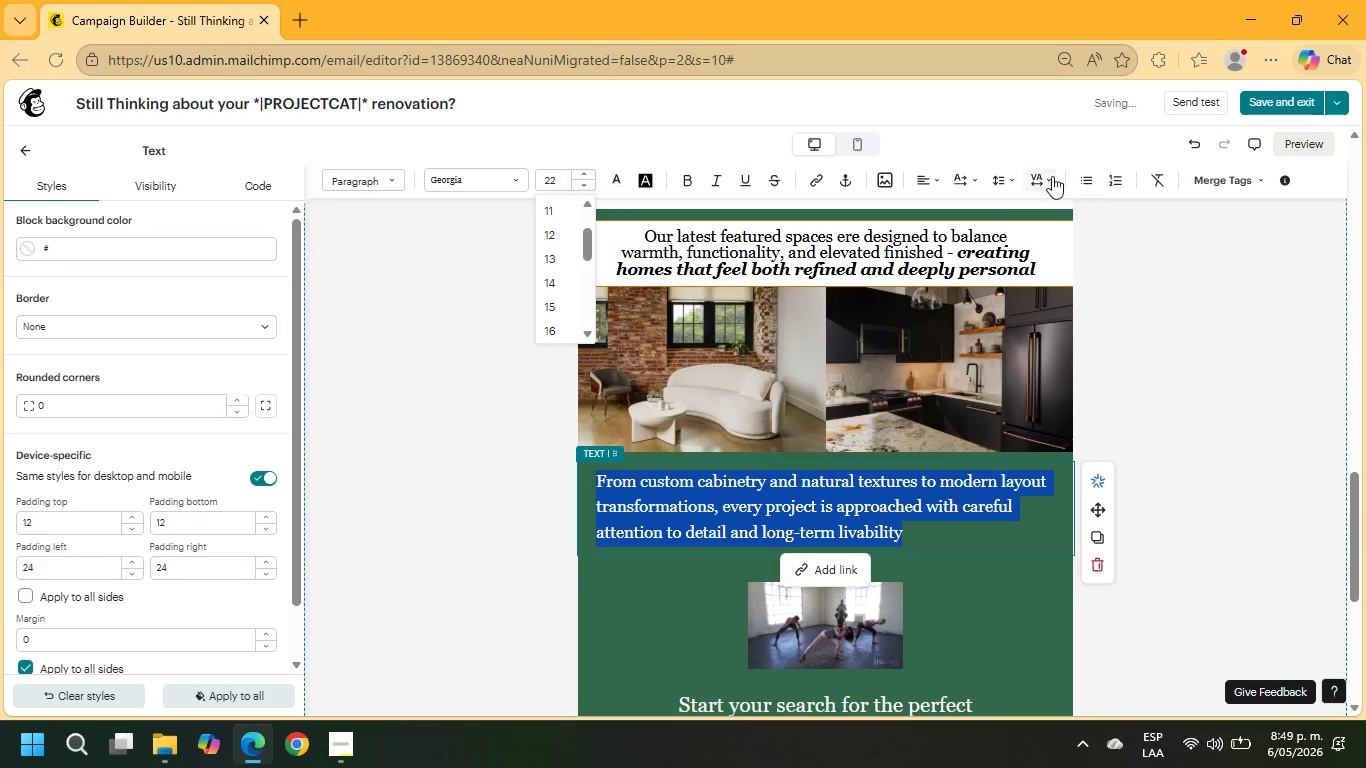 
left_click([932, 177])
 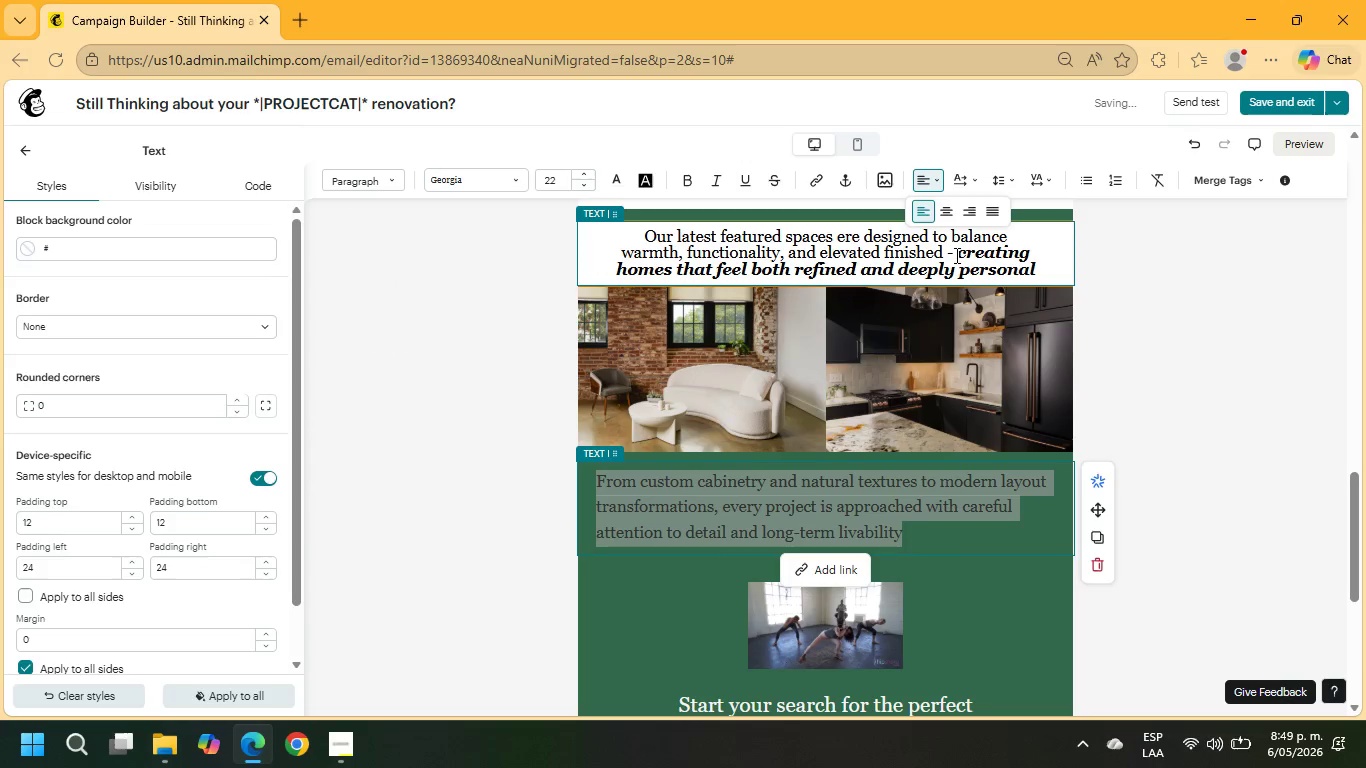 
mouse_move([966, 212])
 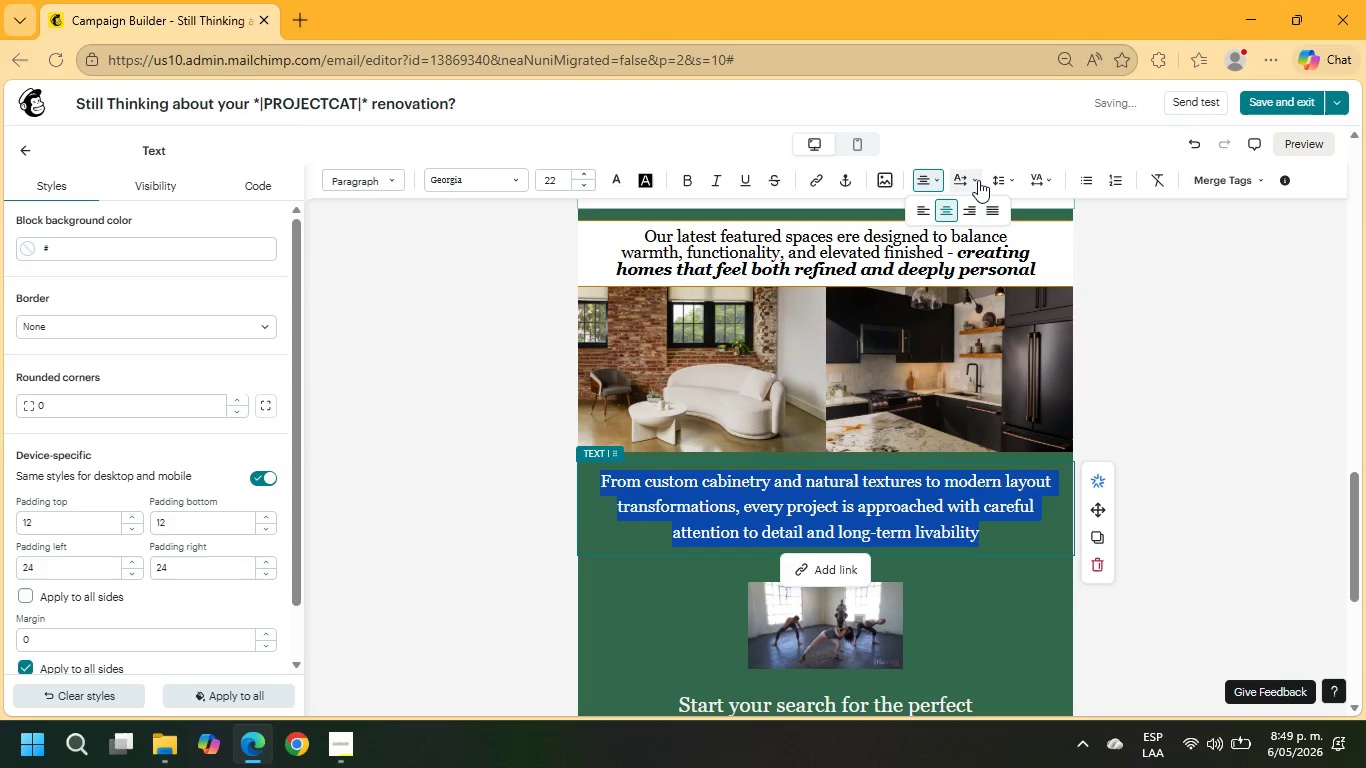 
left_click([1001, 180])
 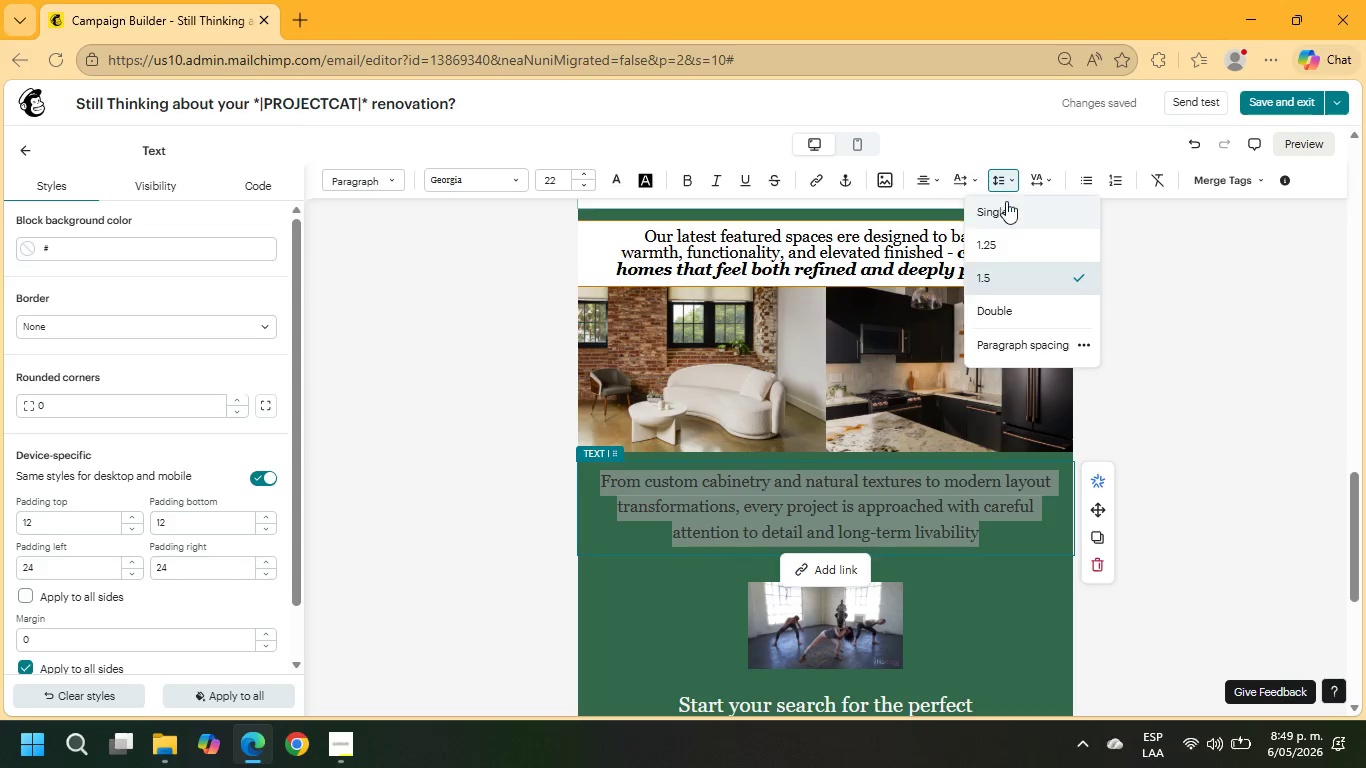 
left_click([1007, 206])
 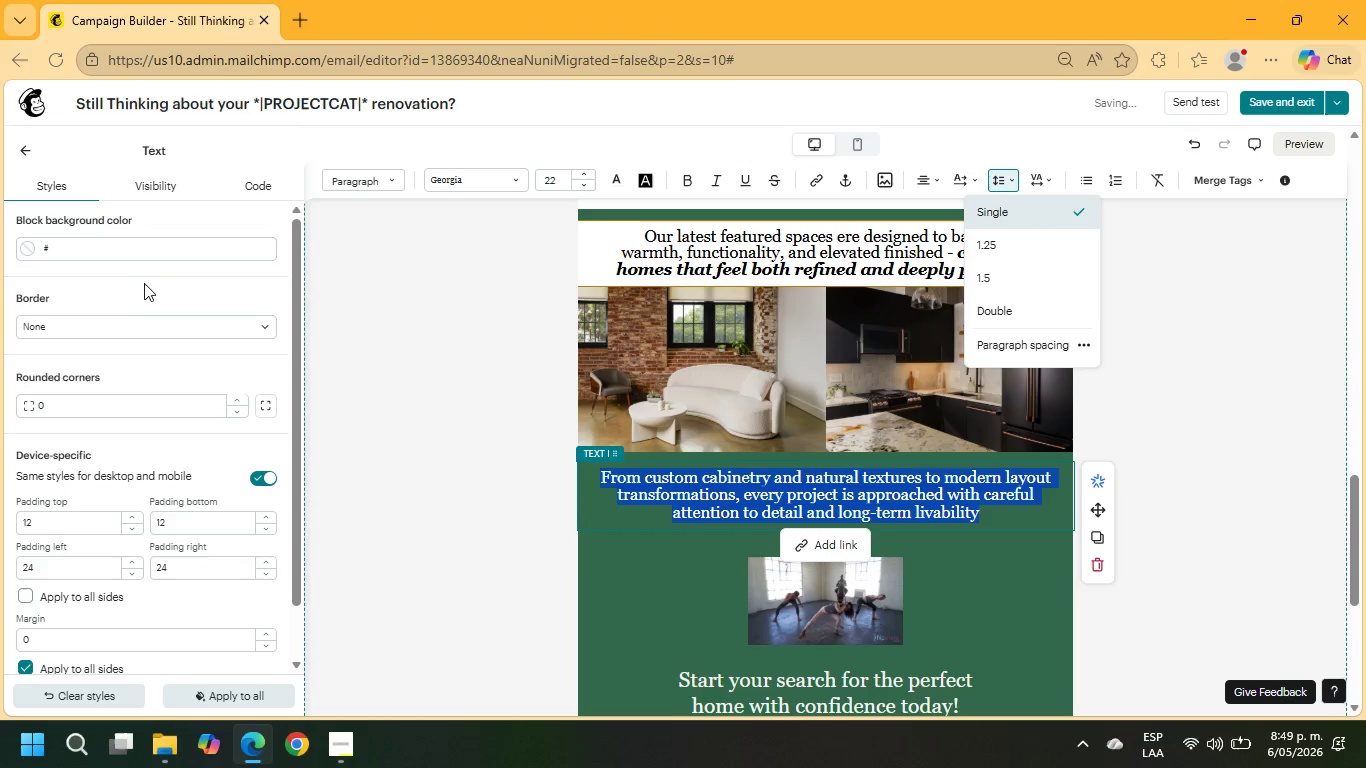 
left_click([129, 251])
 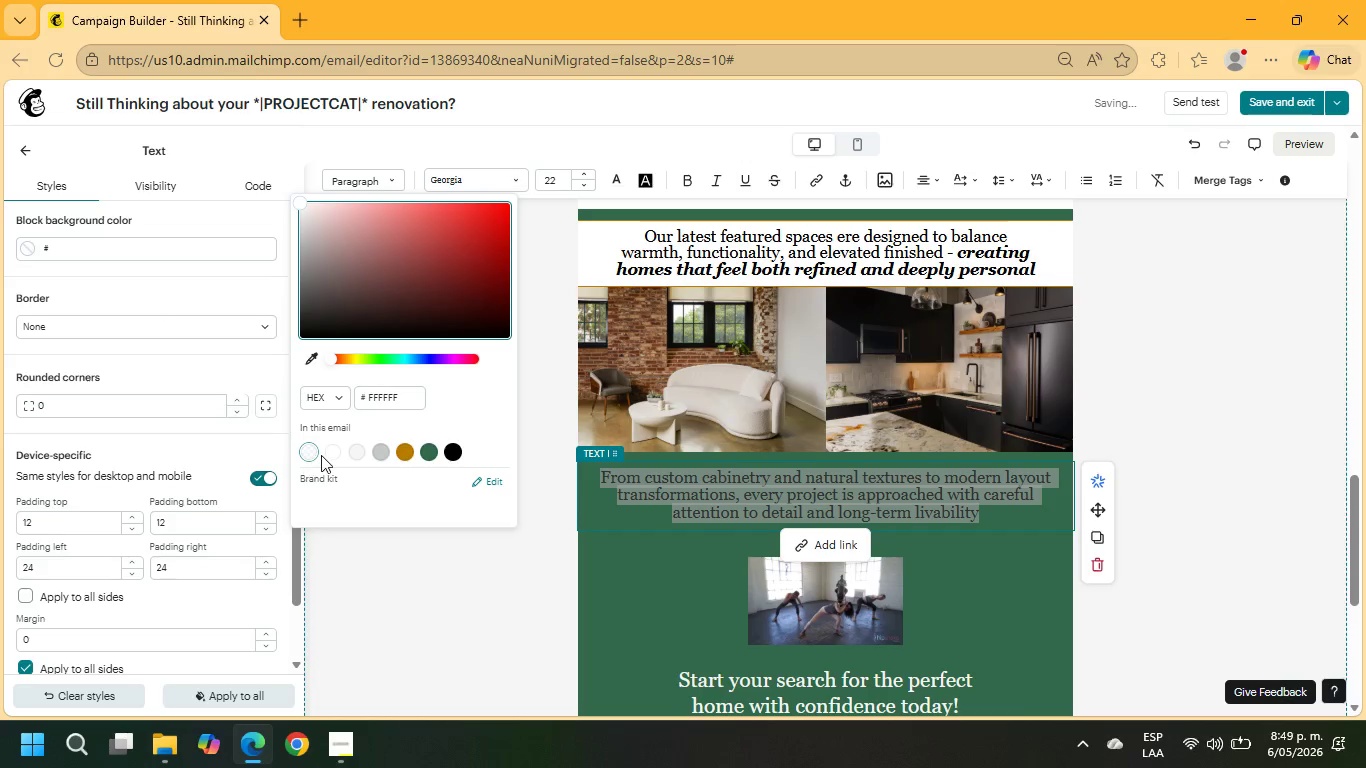 
left_click([326, 452])
 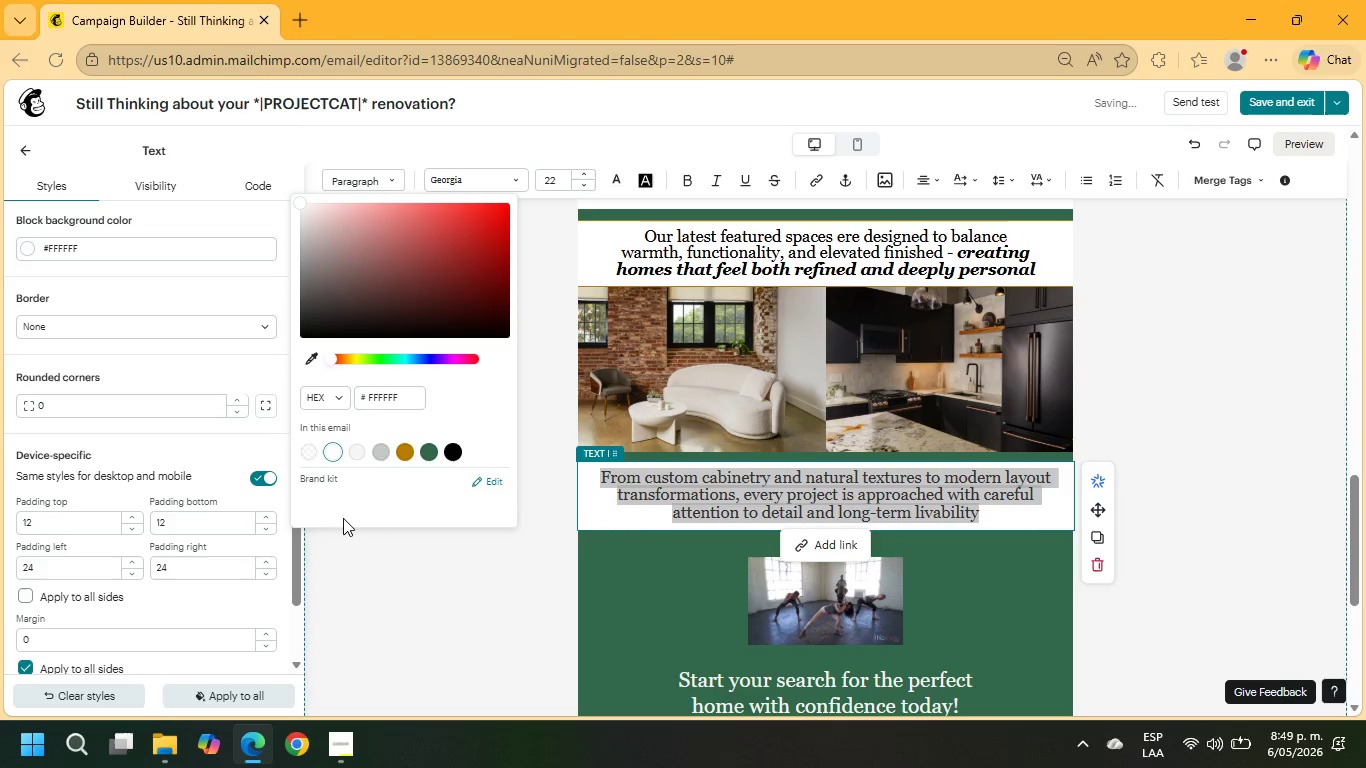 
wait(12.12)
 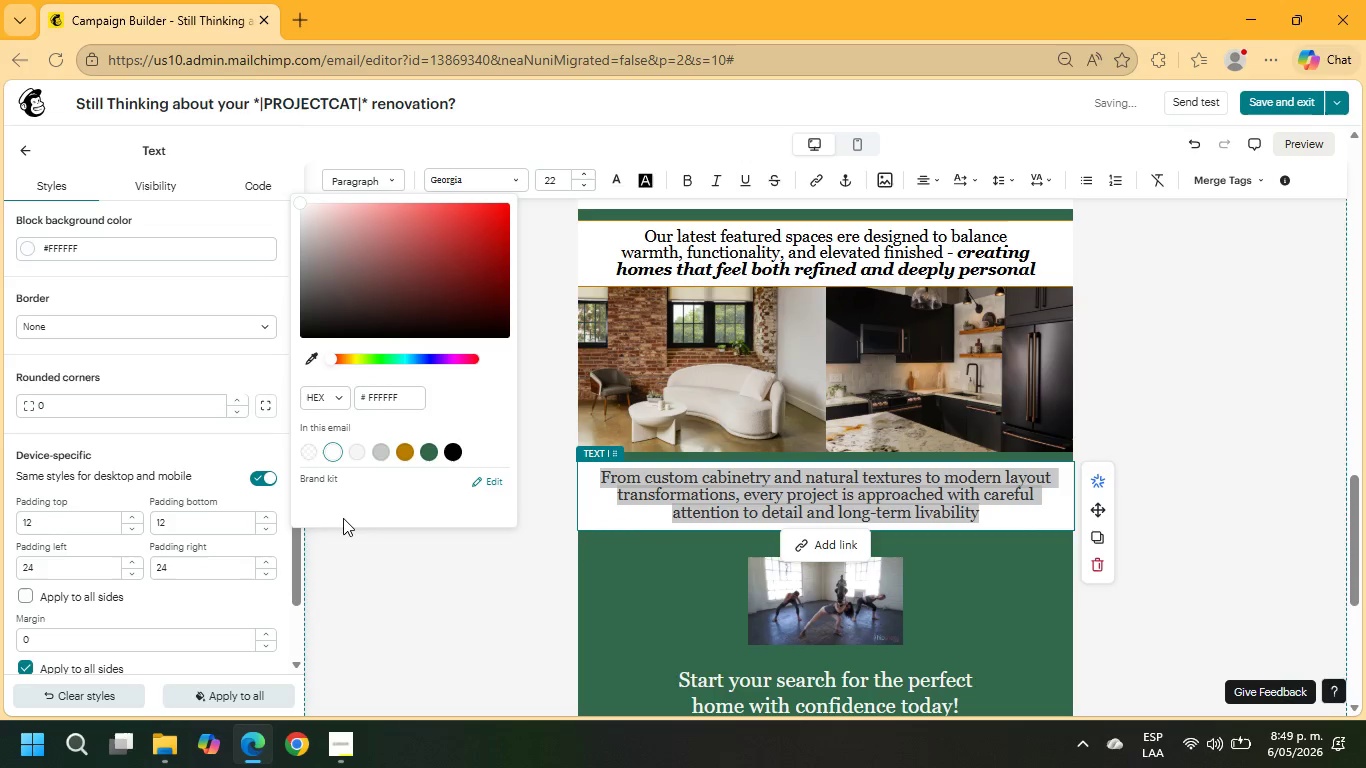 
left_click([994, 516])
 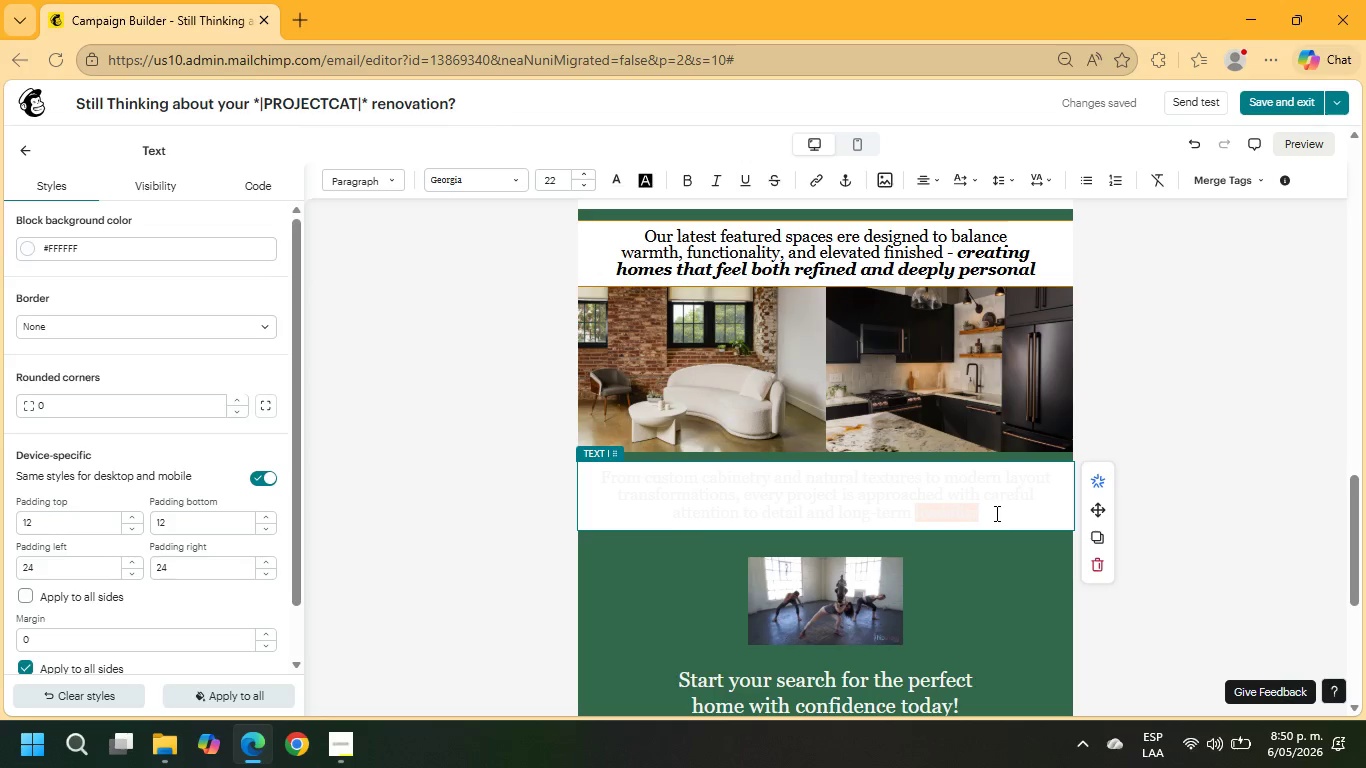 
left_click([994, 513])
 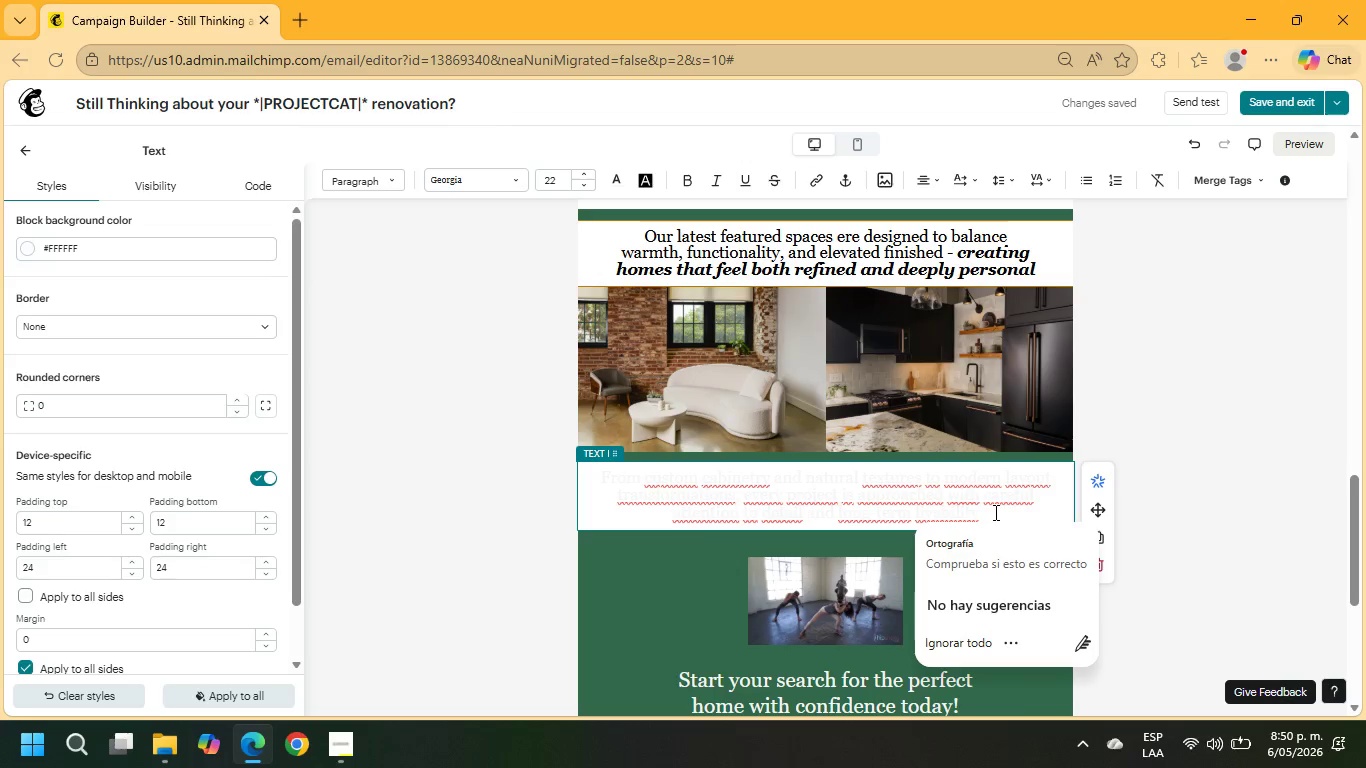 
left_click_drag(start_coordinate=[996, 513], to_coordinate=[573, 466])
 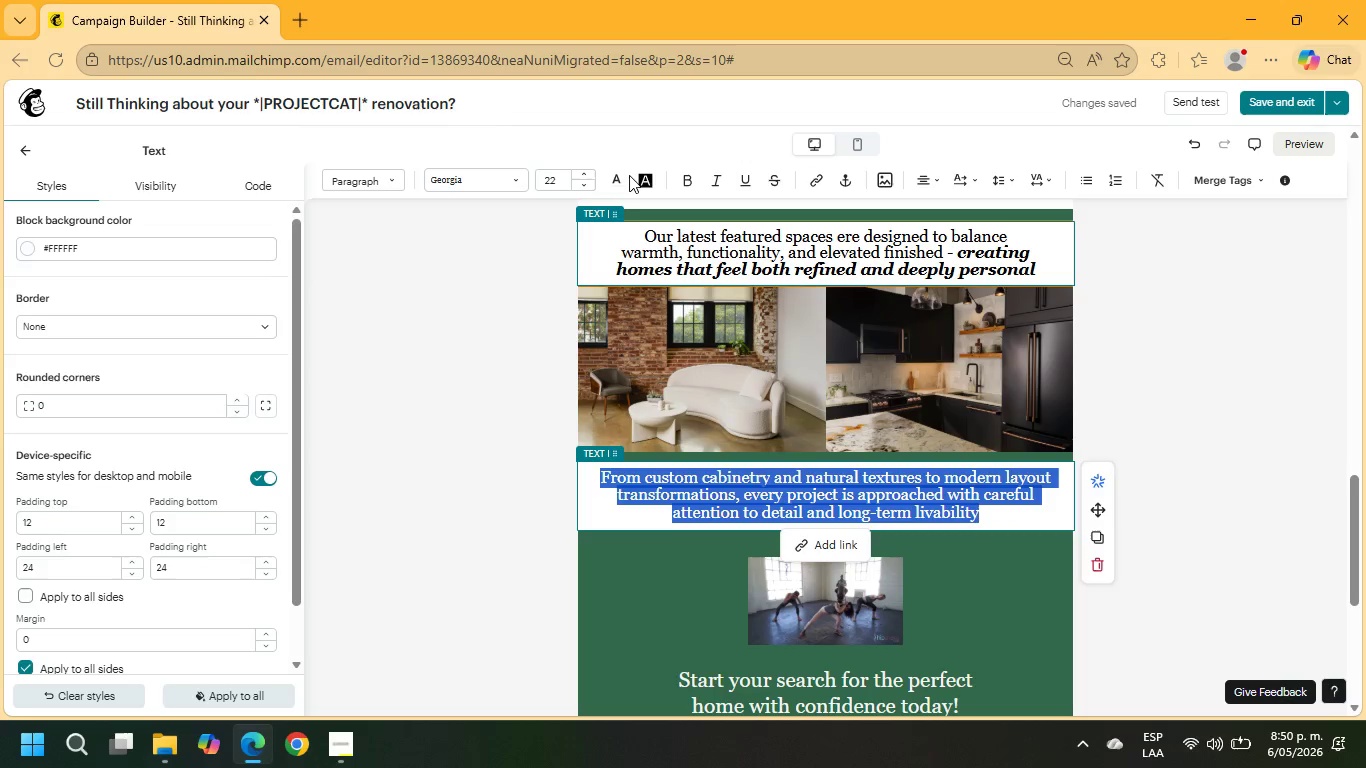 
left_click([620, 175])
 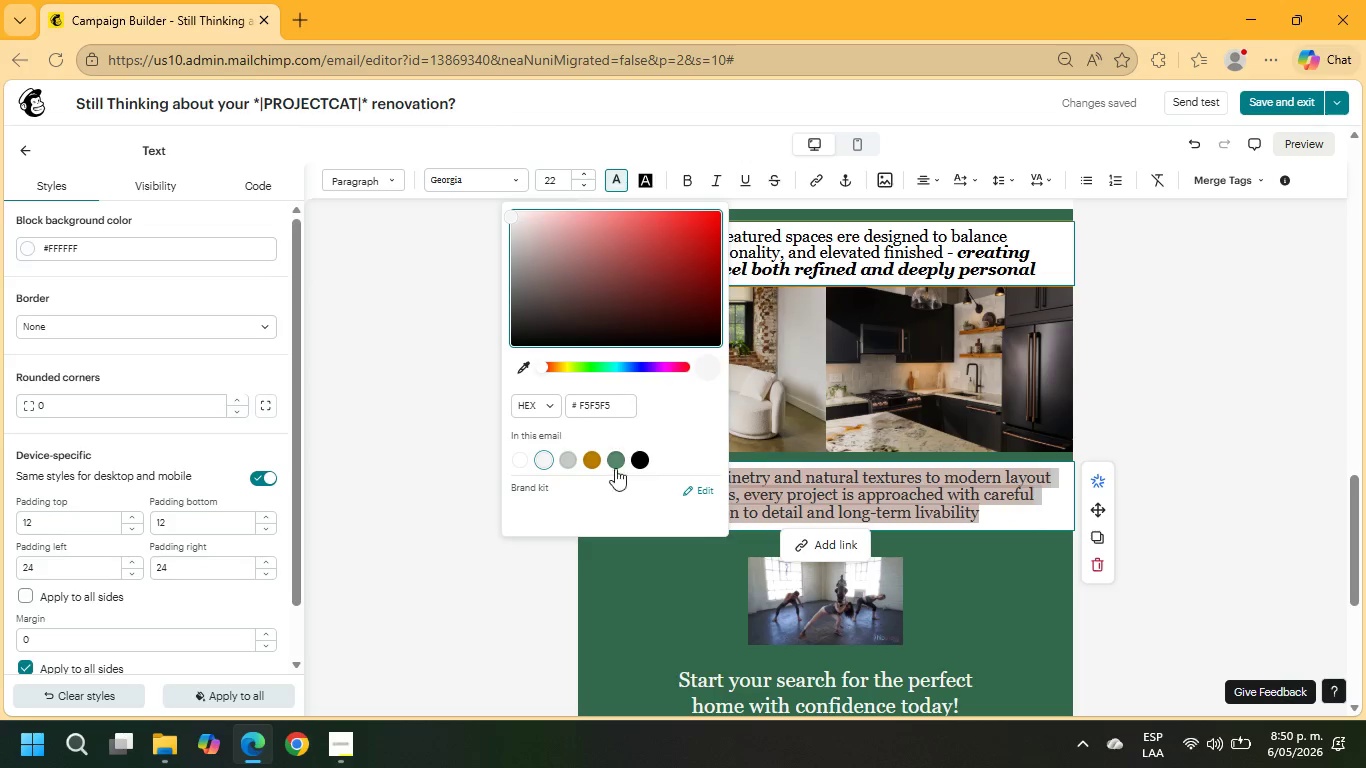 
left_click([635, 460])
 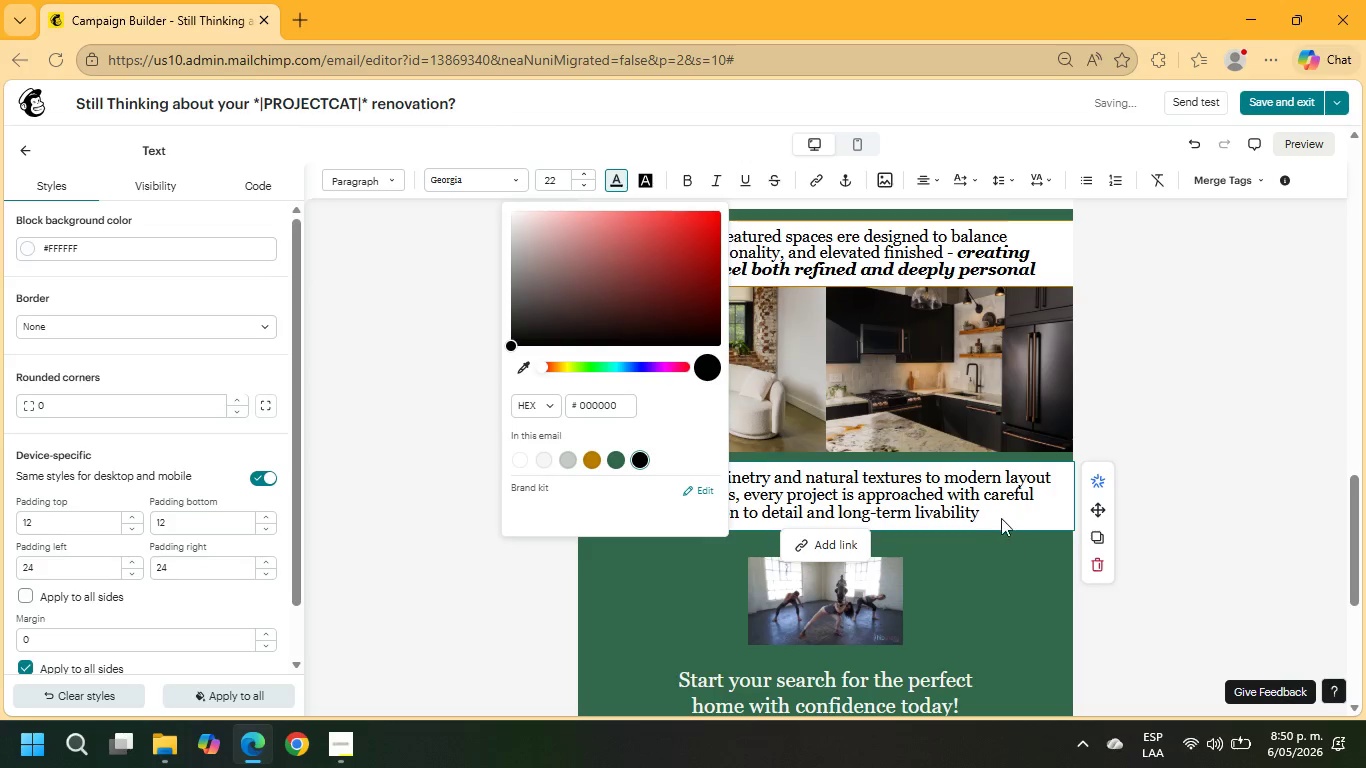 
left_click([988, 510])
 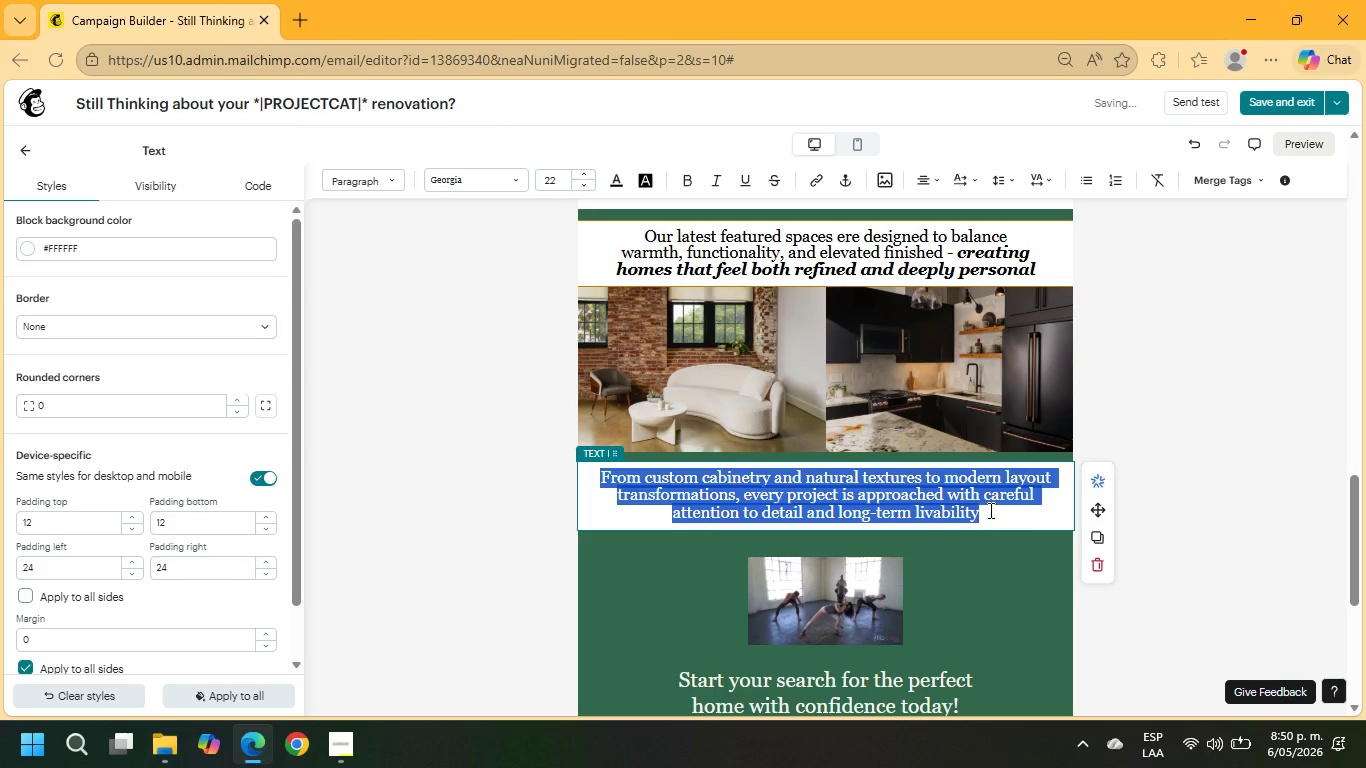 
key(ArrowRight)
 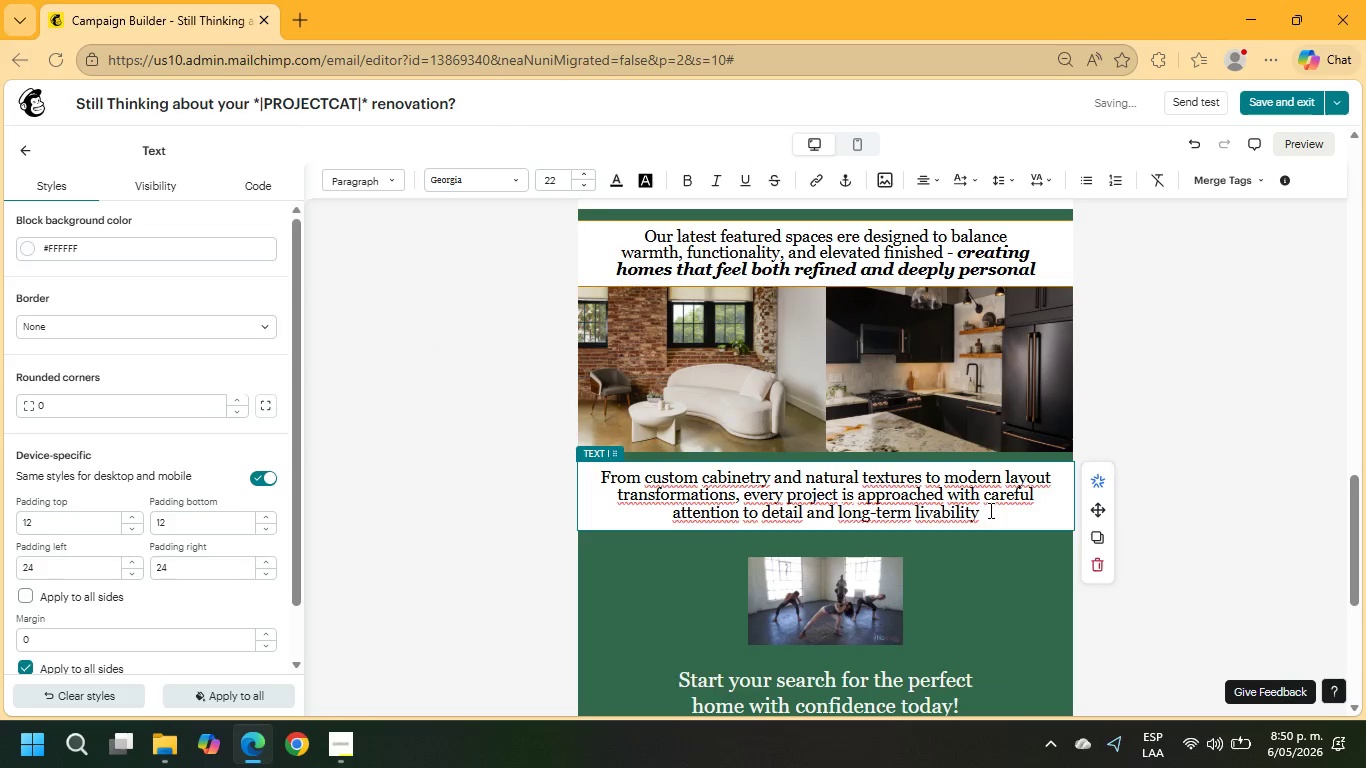 
key(Period)
 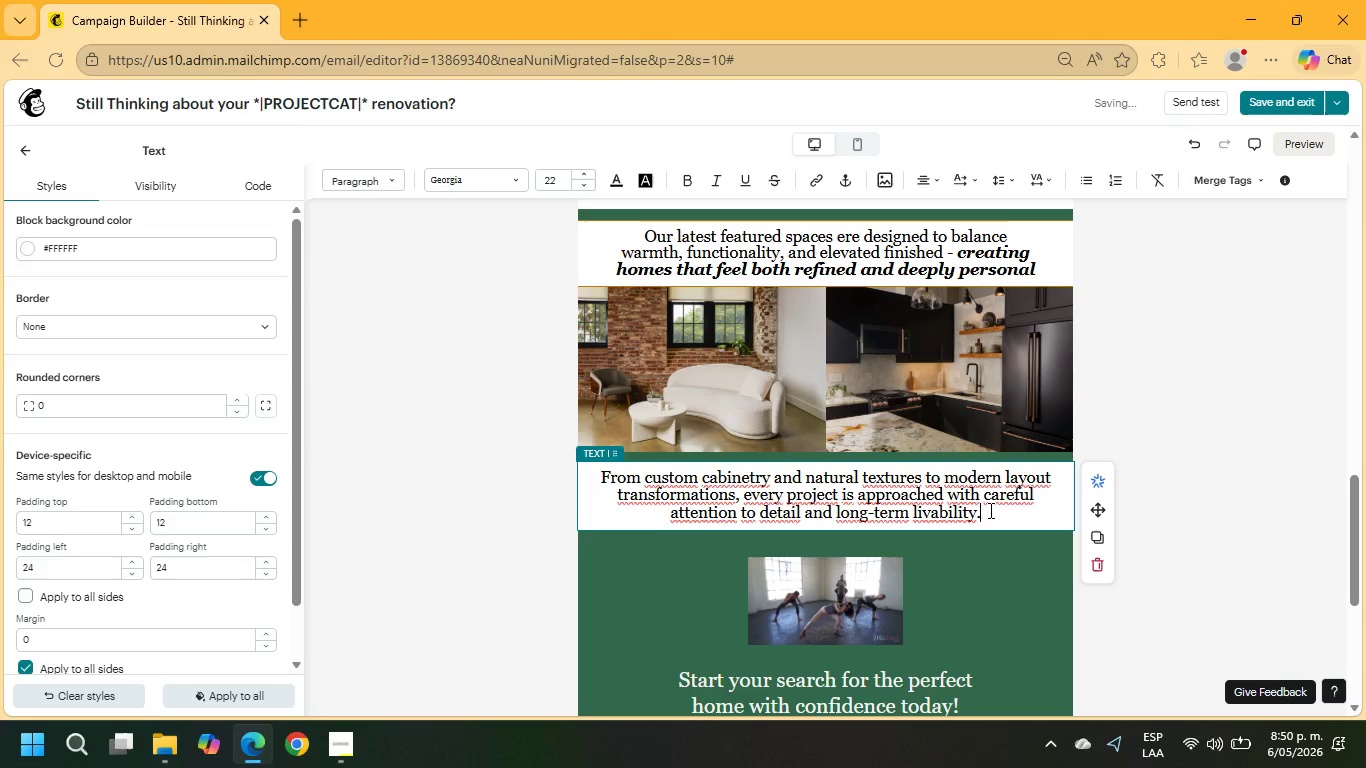 
key(Enter)
 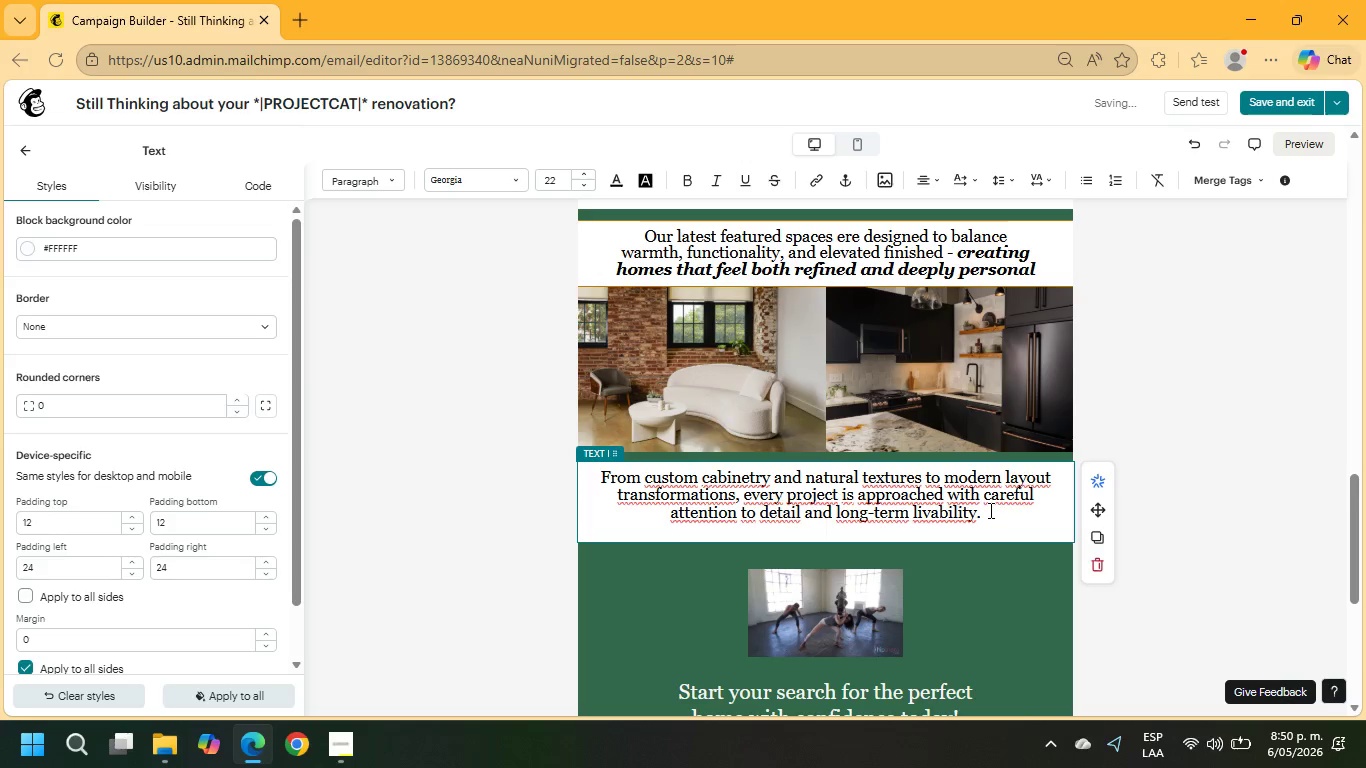 
key(Enter)
 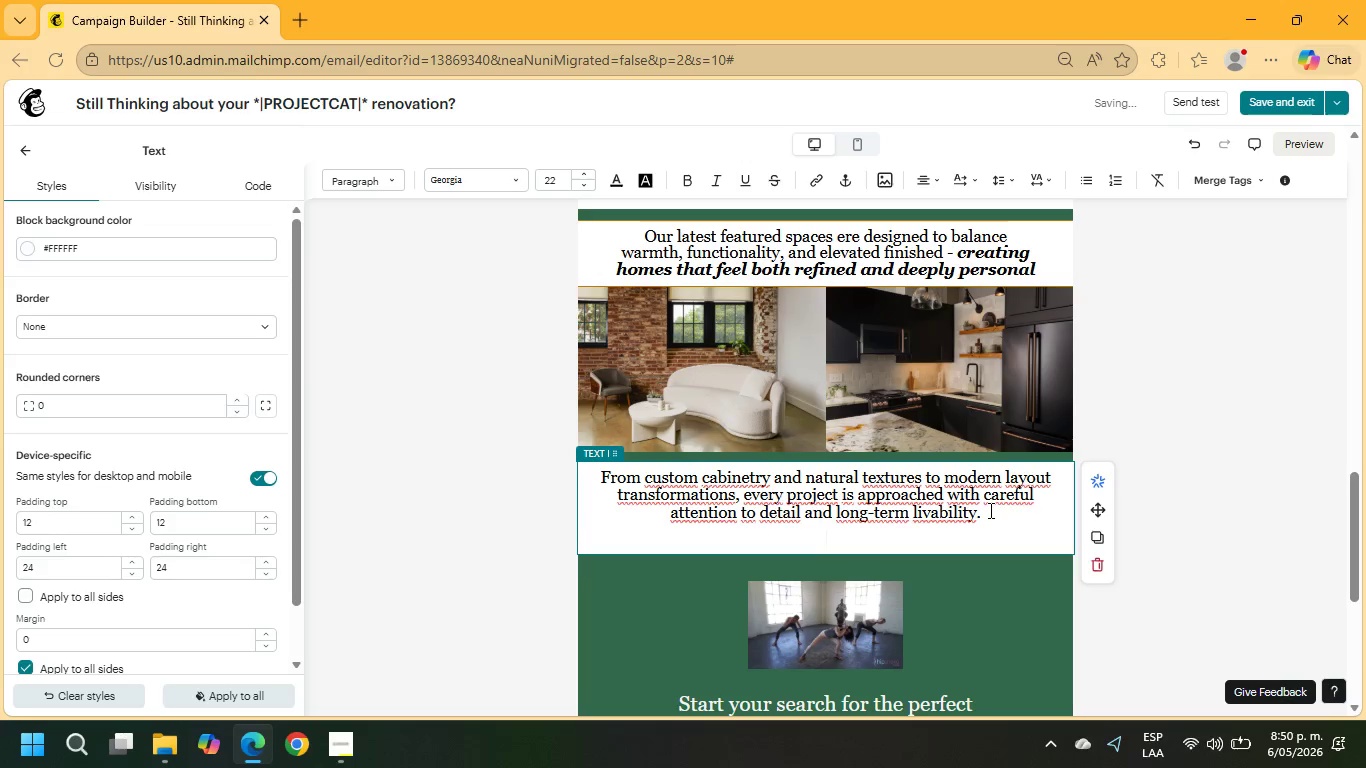 
type(If you would like to revisit your ideas with our design team we would be happy to schedule a personalized consultation and x)
key(Backspace)
type(explore what is possible for your home)
 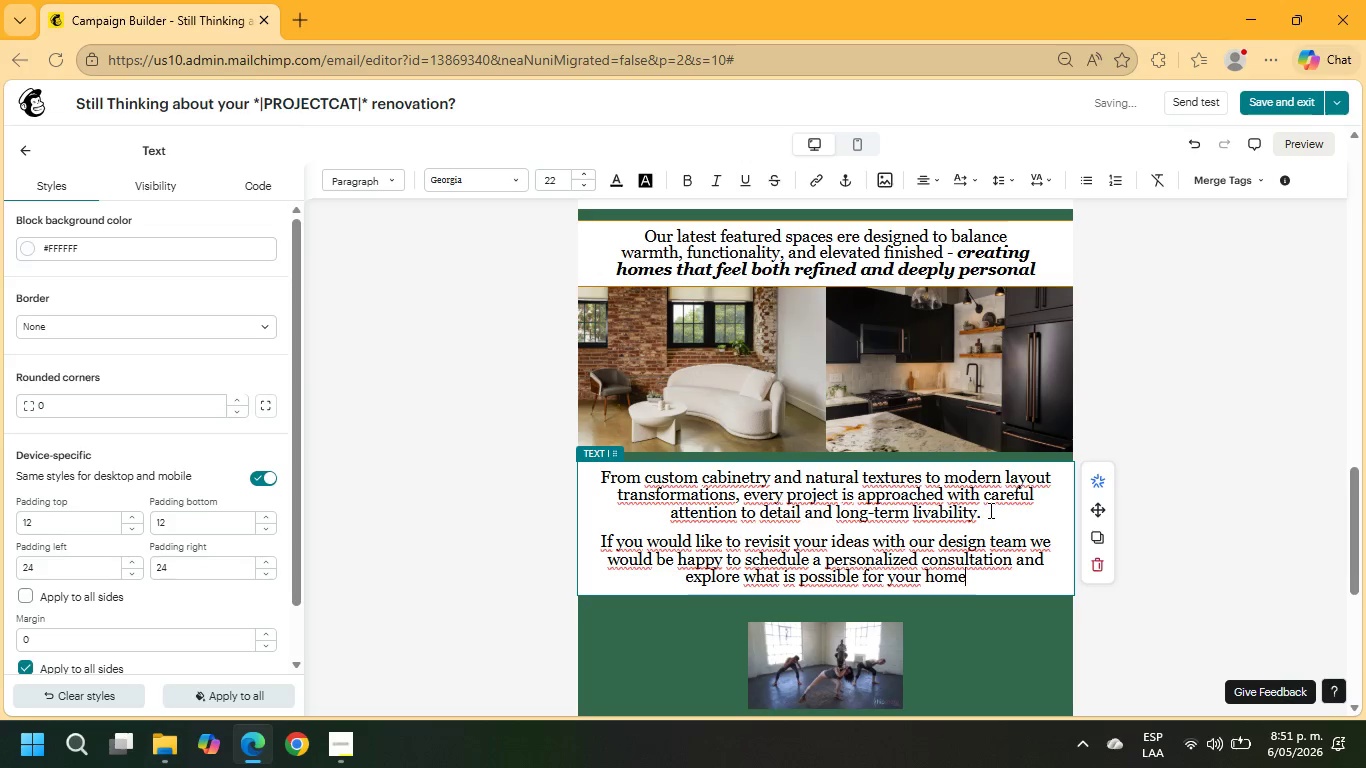 
key(Period)
 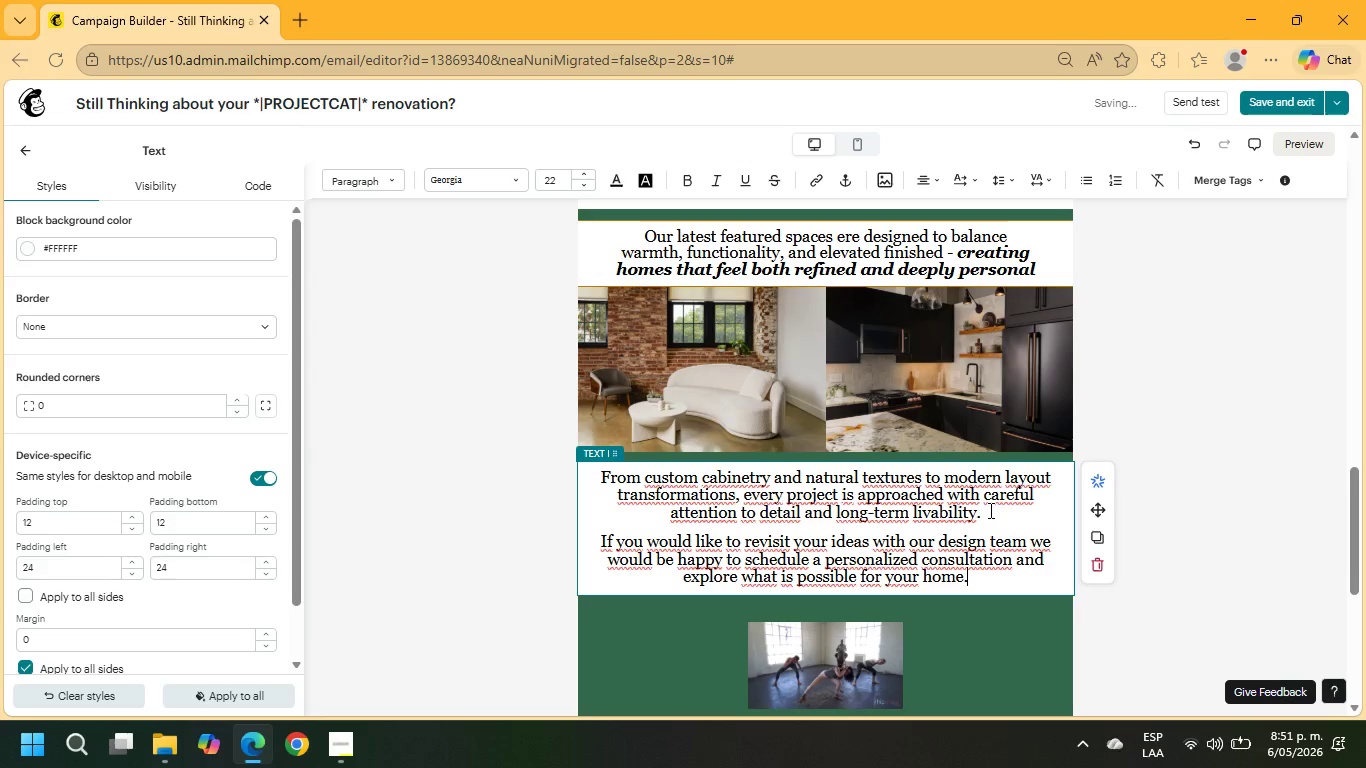 
key(Enter)
 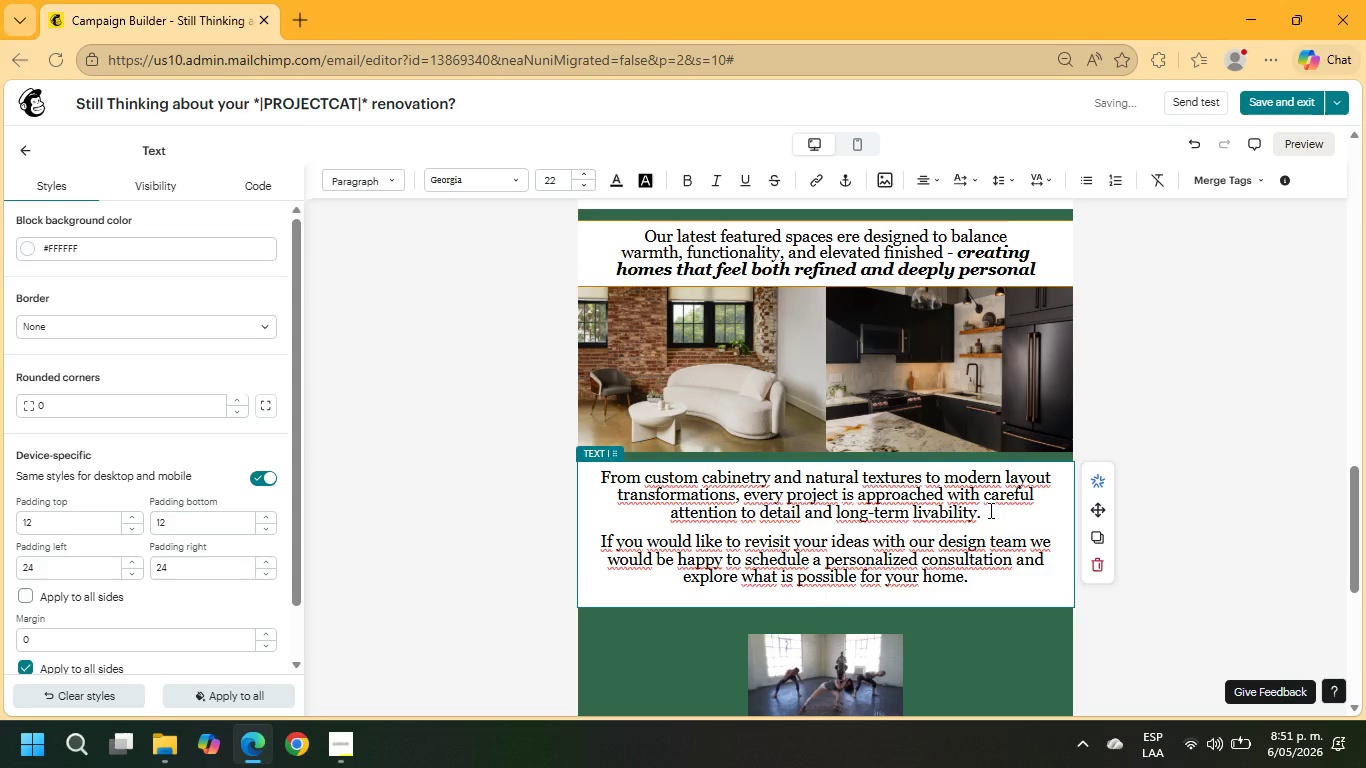 
key(Enter)
 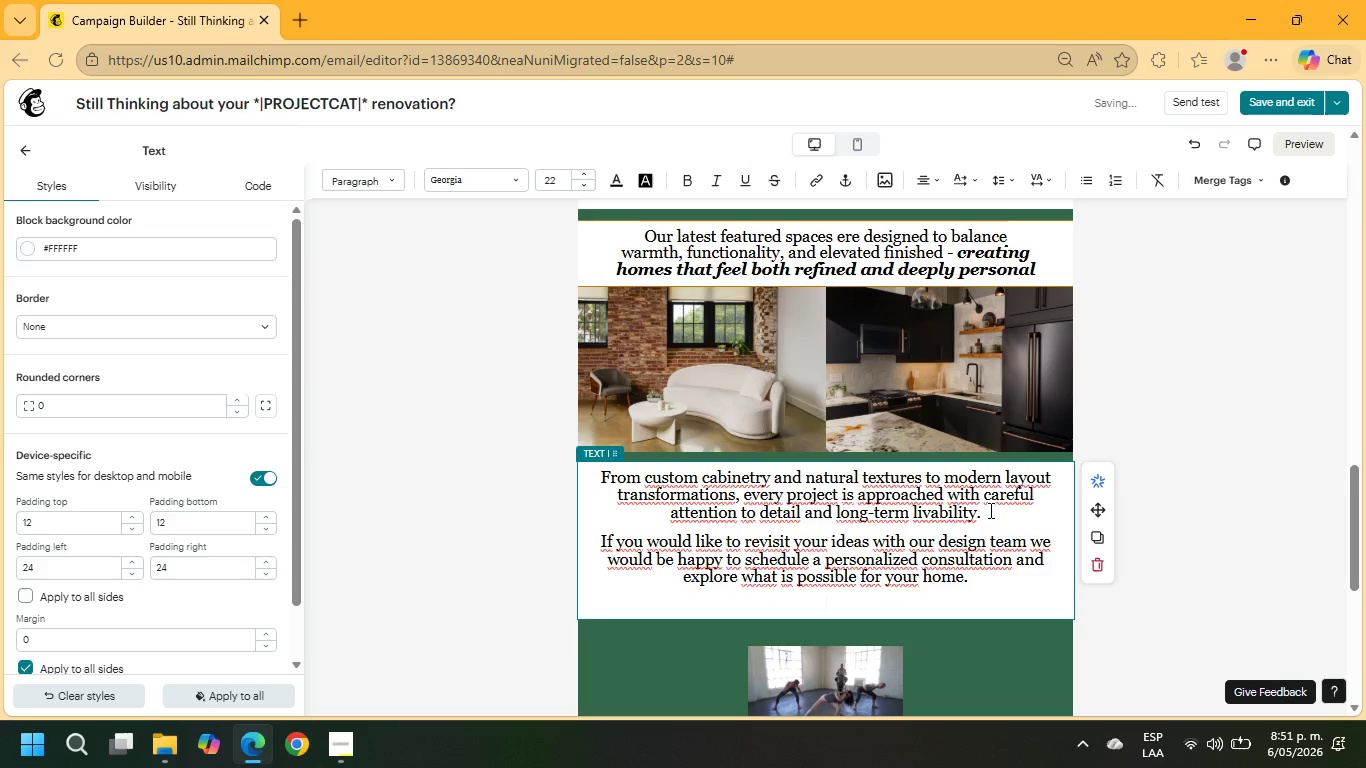 
key(Enter)
 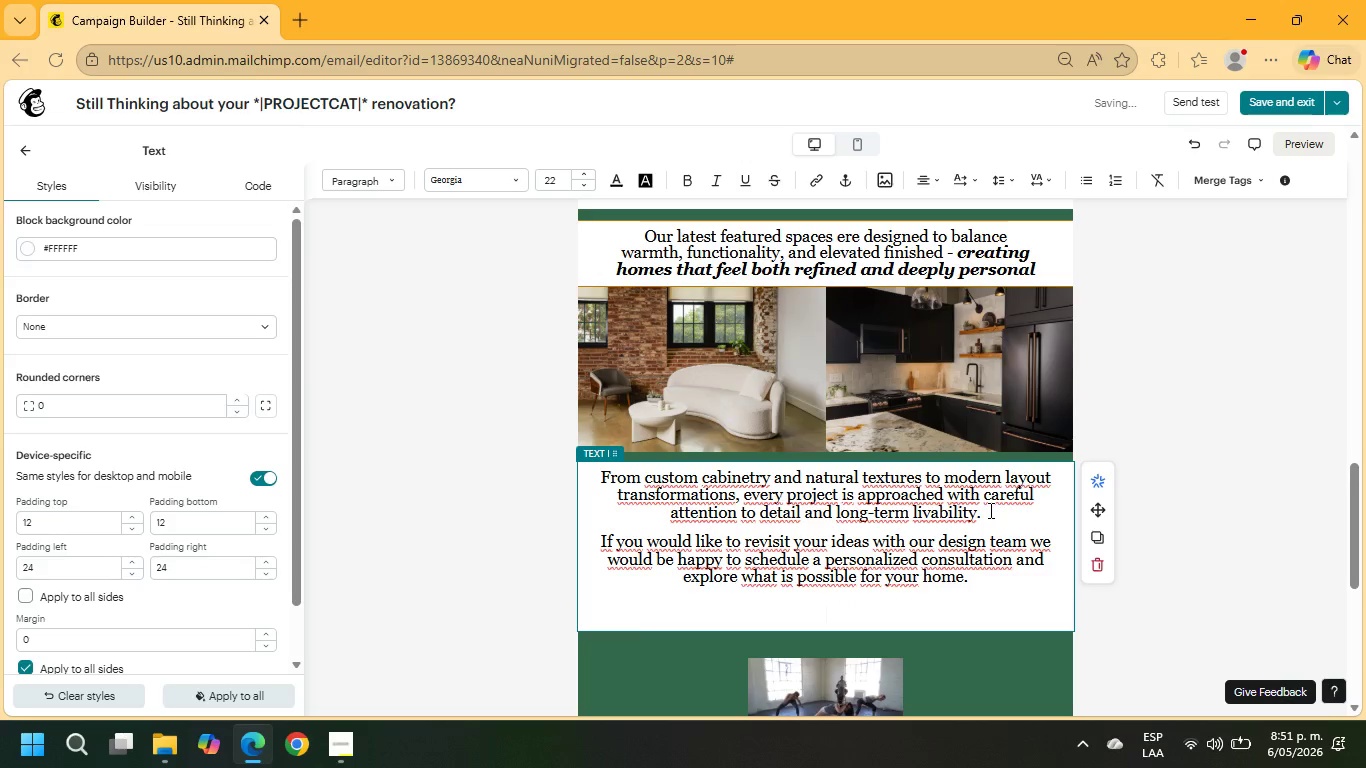 
type(Warm regards,)
 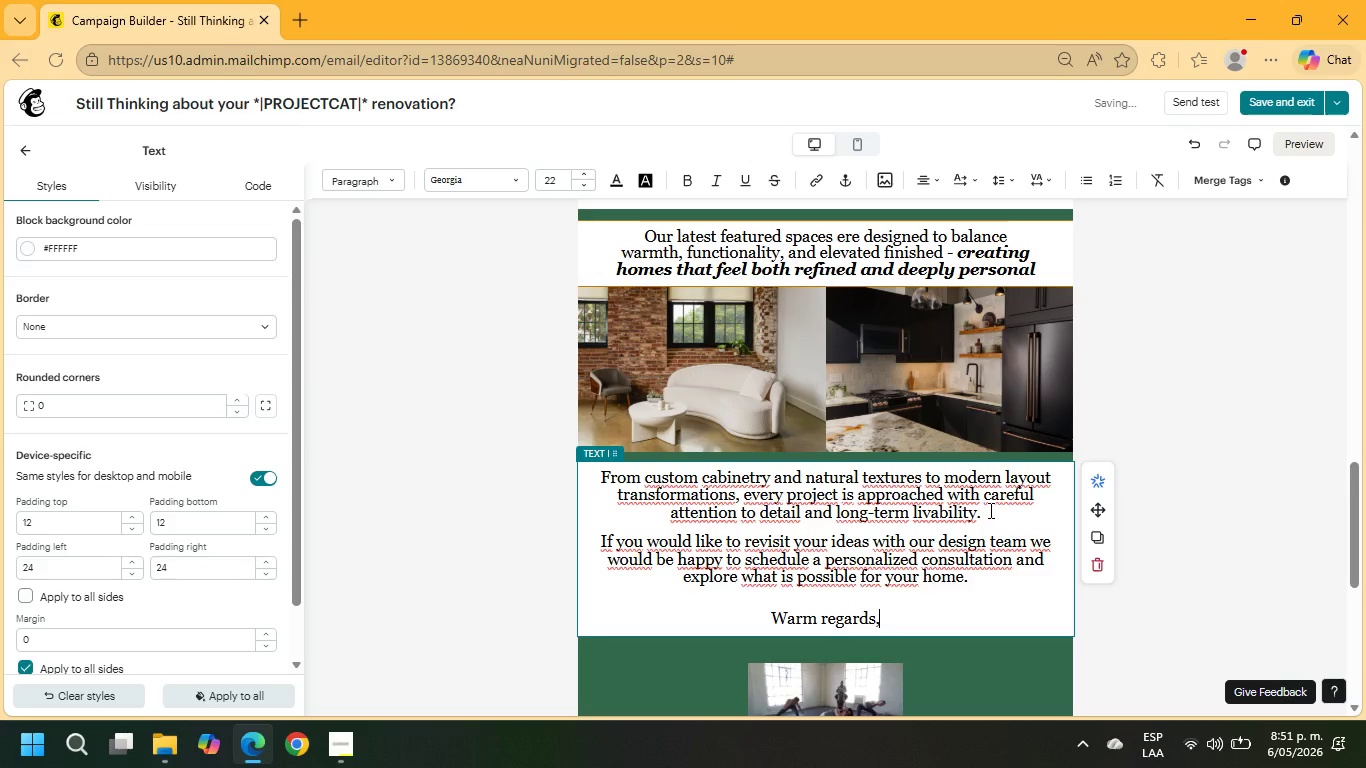 
key(Enter)
 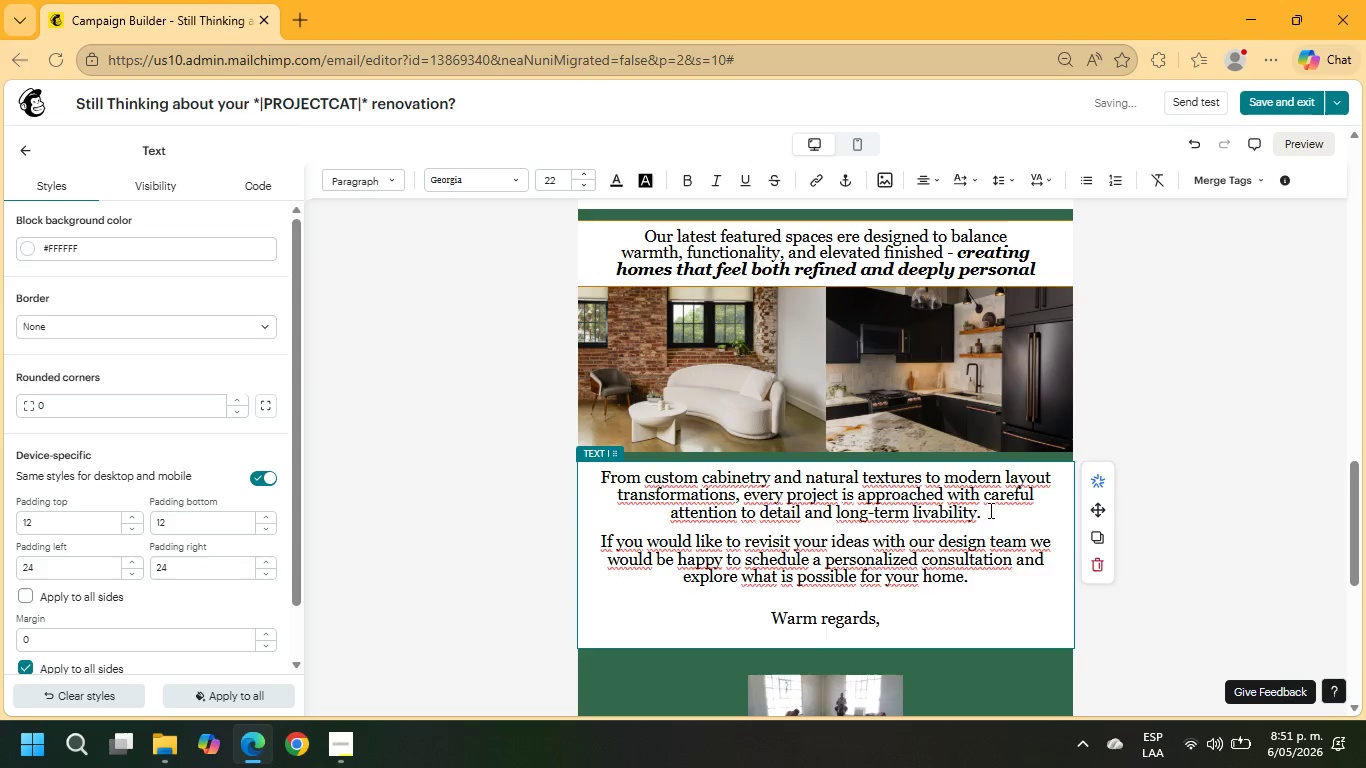 
key(Enter)
 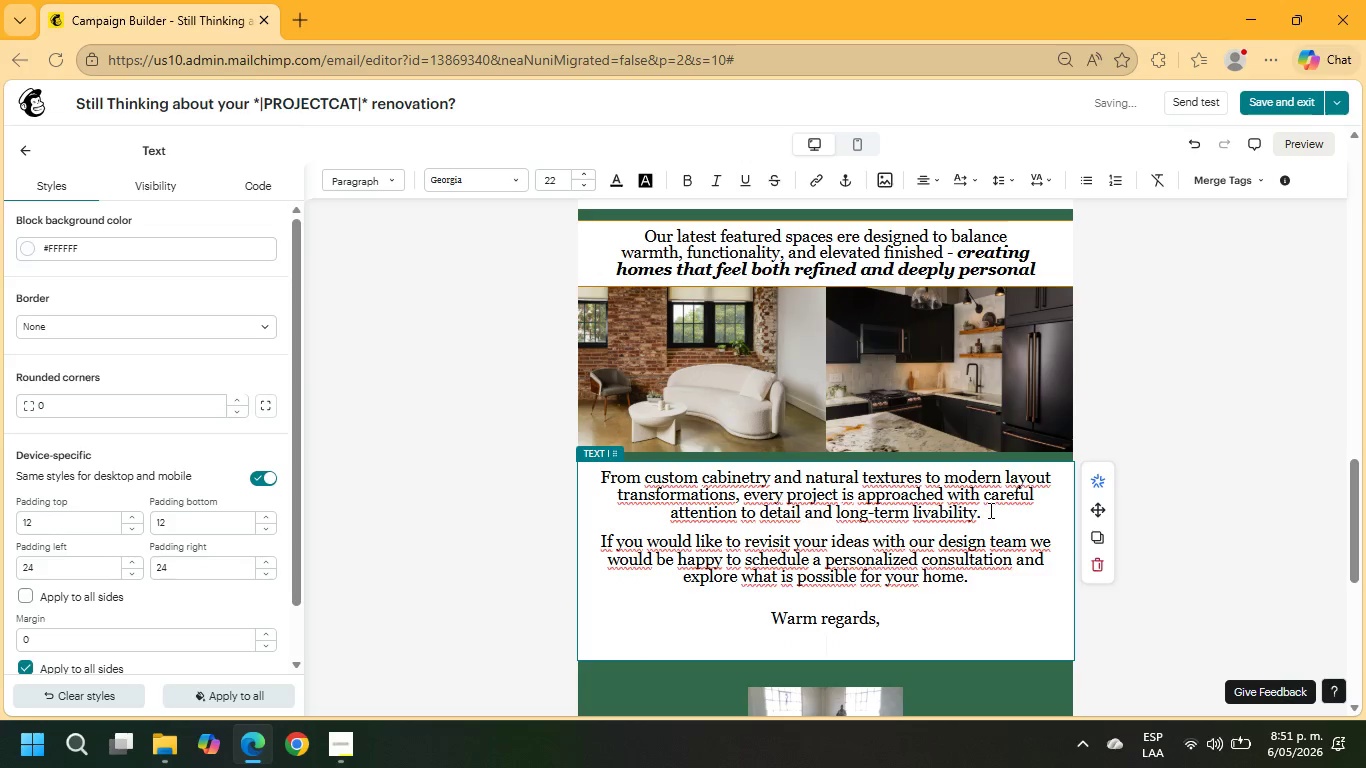 
type(Oak ^ Ember Restoration)
 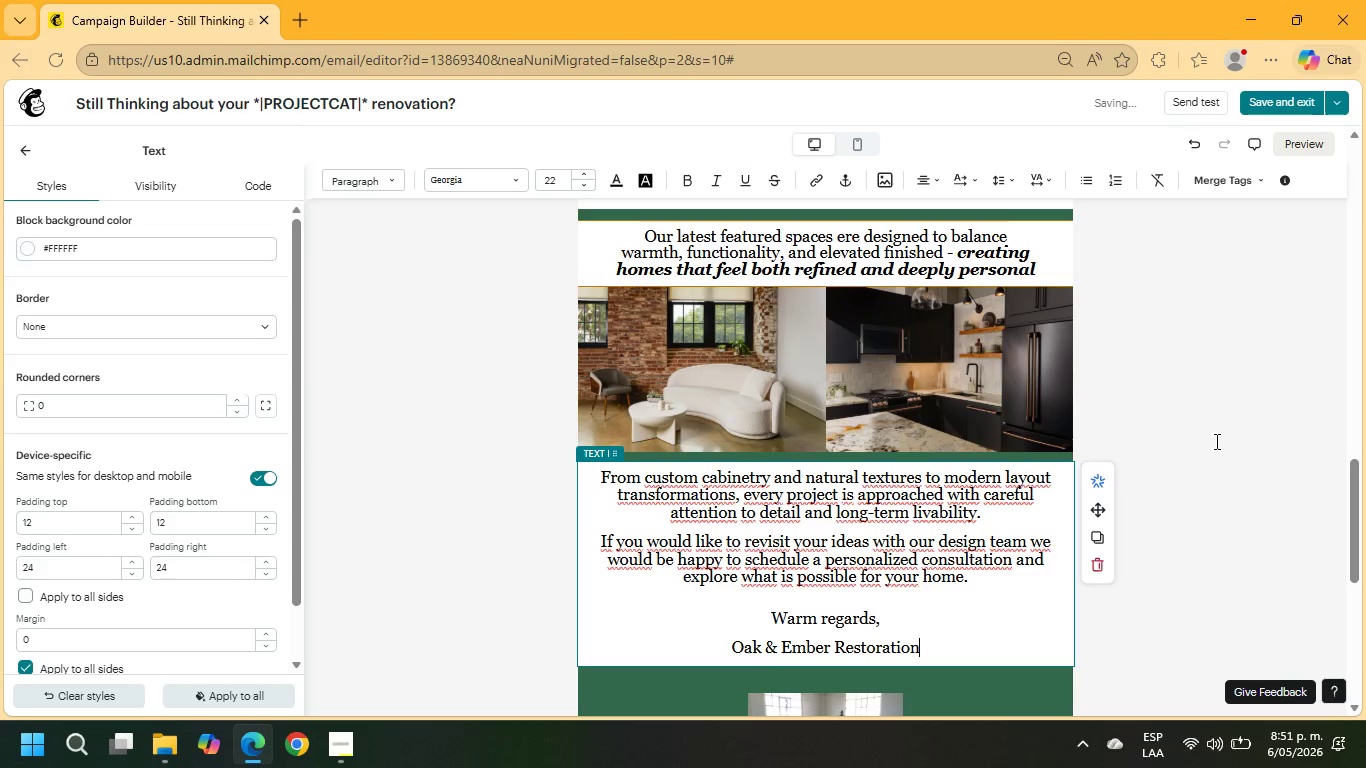 
left_click_drag(start_coordinate=[936, 645], to_coordinate=[756, 614])
 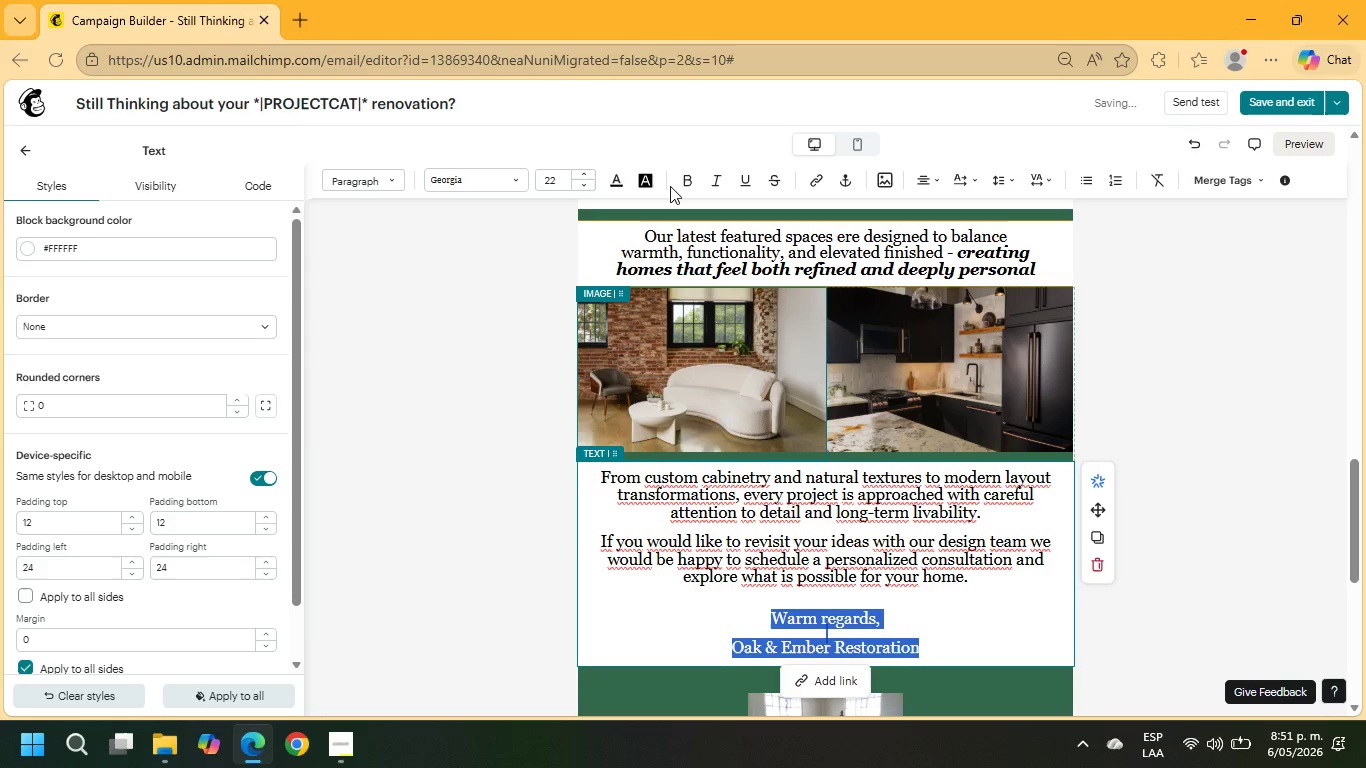 
left_click([682, 178])
 